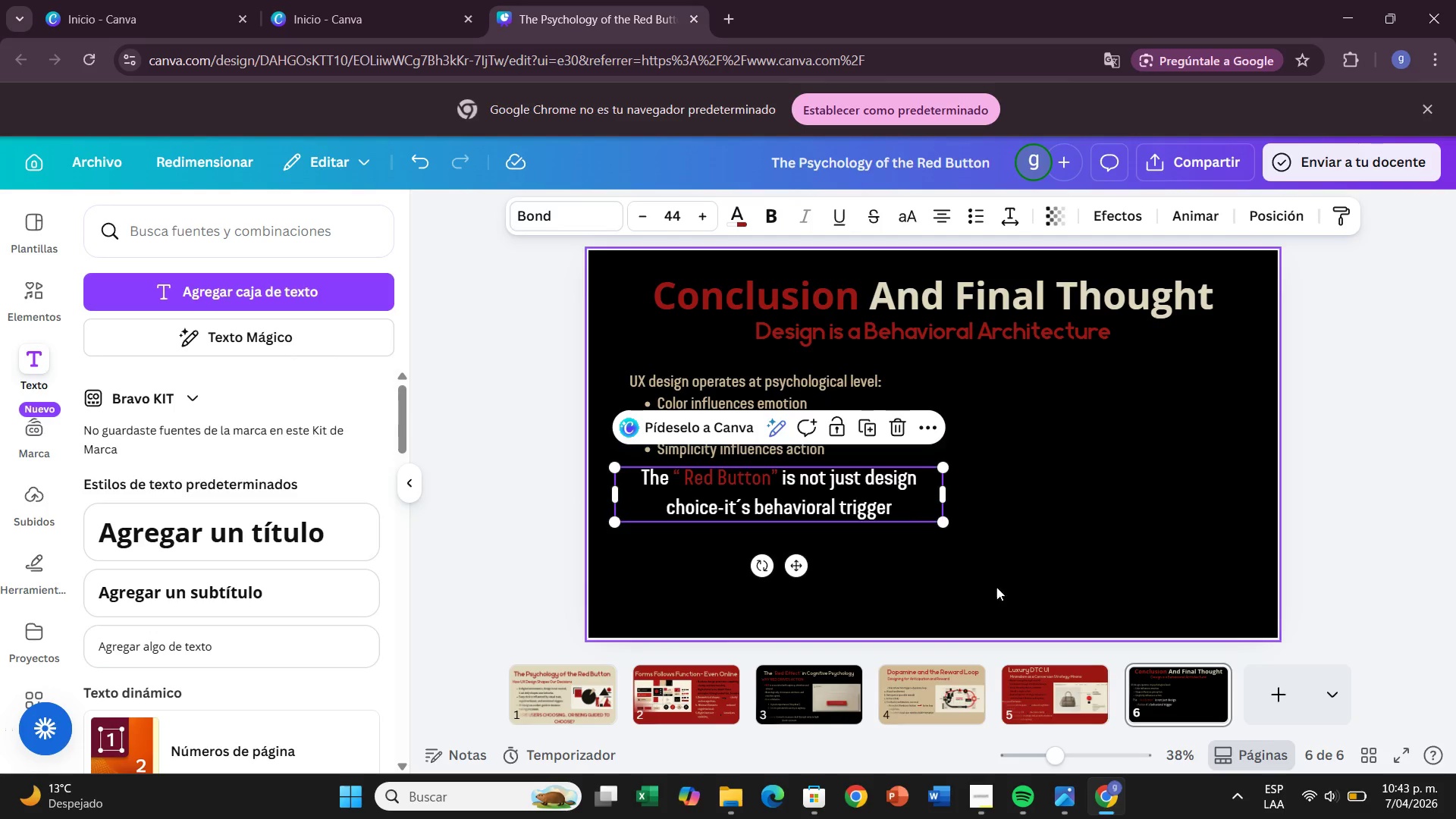 
left_click([1050, 542])
 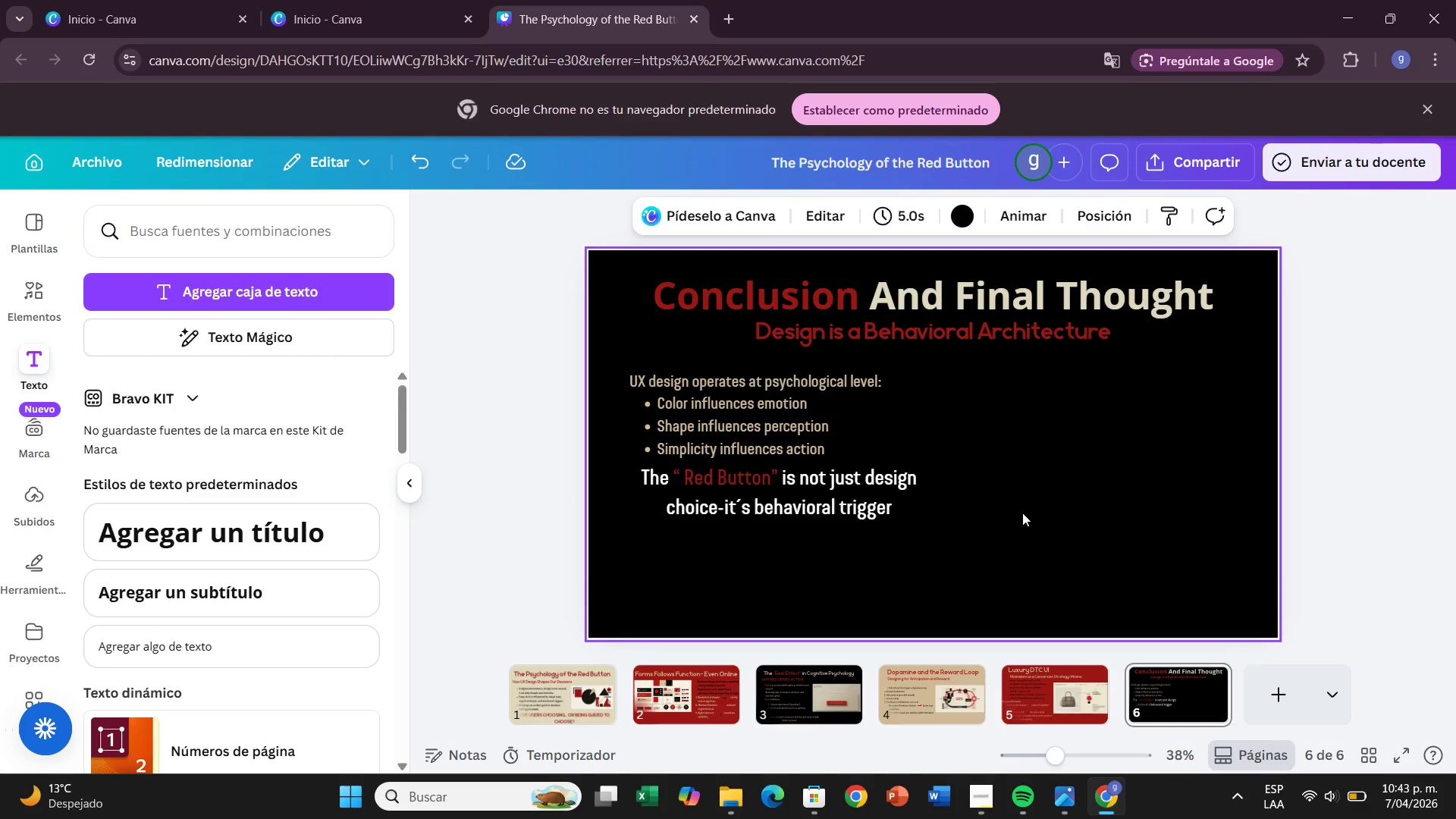 
wait(7.52)
 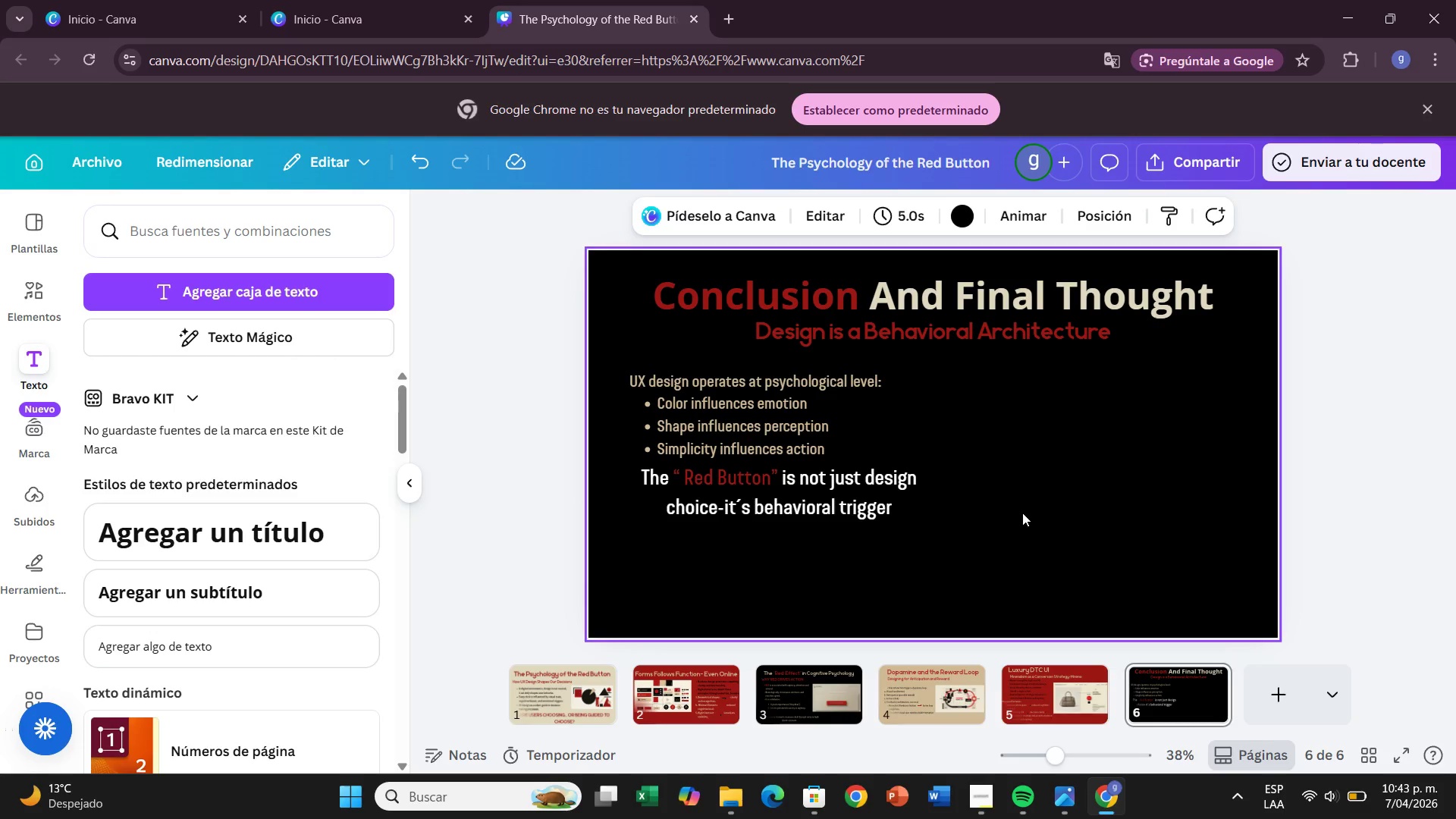 
left_click_drag(start_coordinate=[821, 482], to_coordinate=[804, 488])
 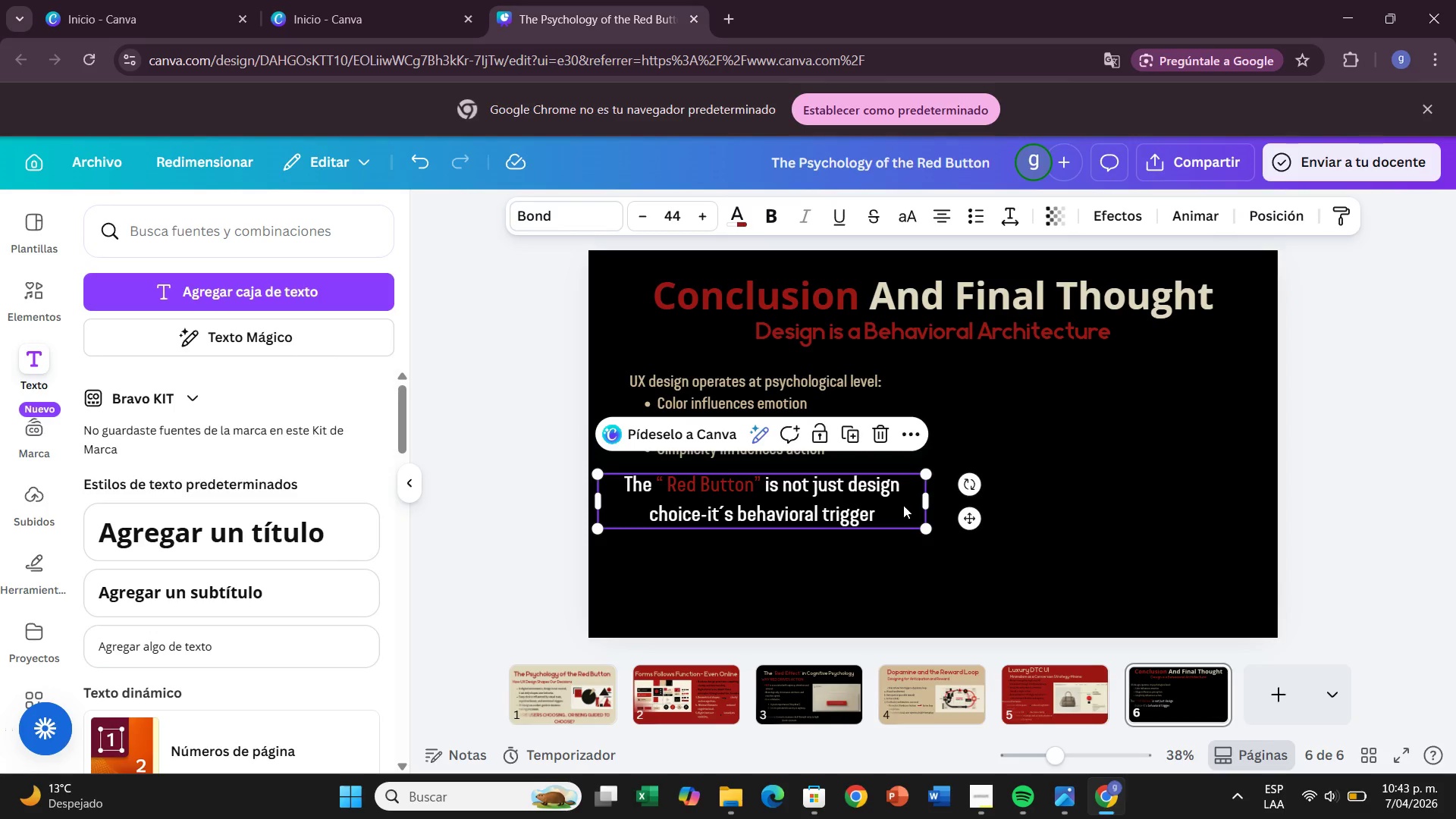 
left_click_drag(start_coordinate=[891, 494], to_coordinate=[891, 498])
 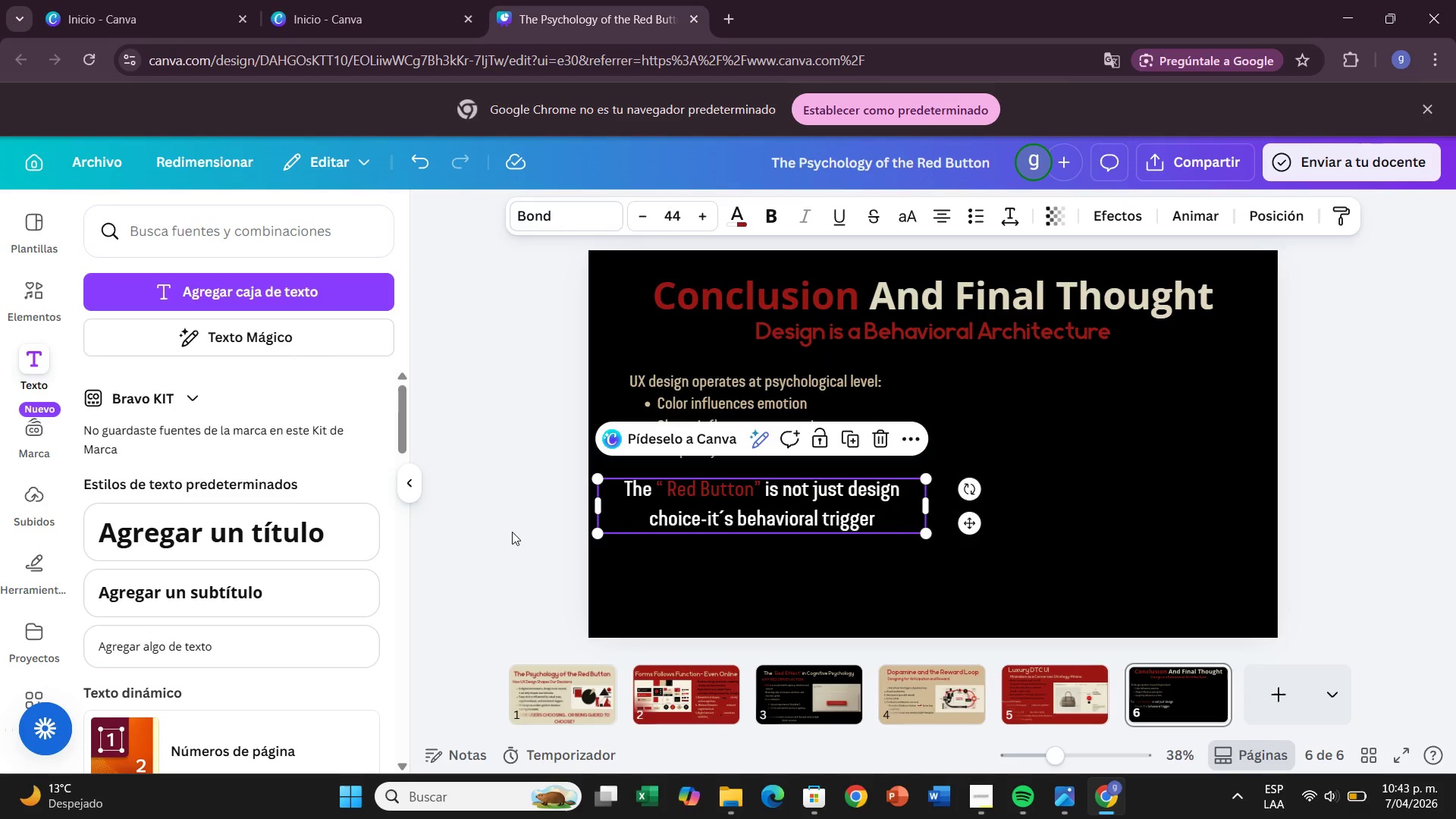 
left_click([512, 532])
 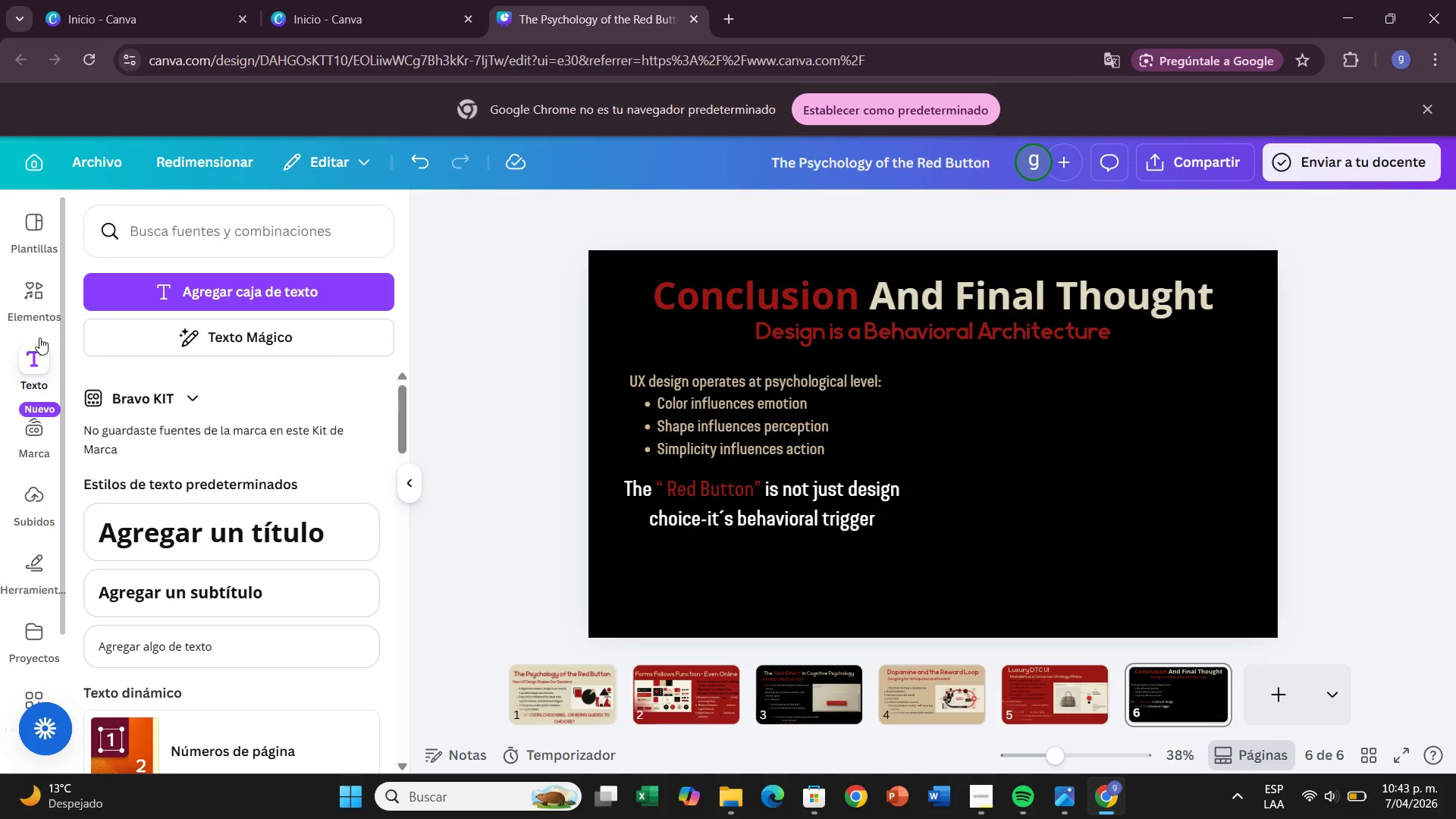 
left_click([31, 297])
 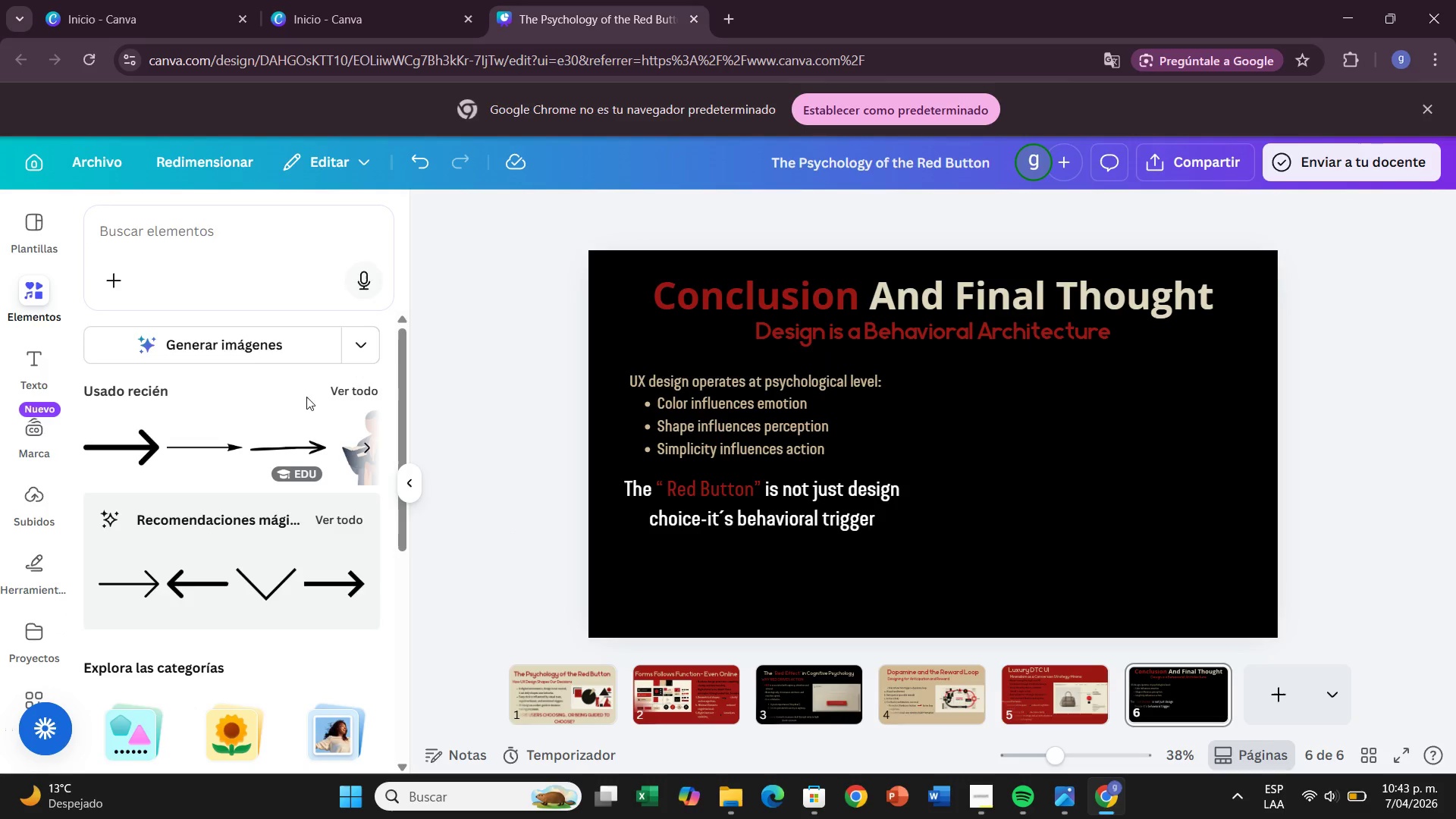 
scroll: coordinate [327, 410], scroll_direction: down, amount: 2.0
 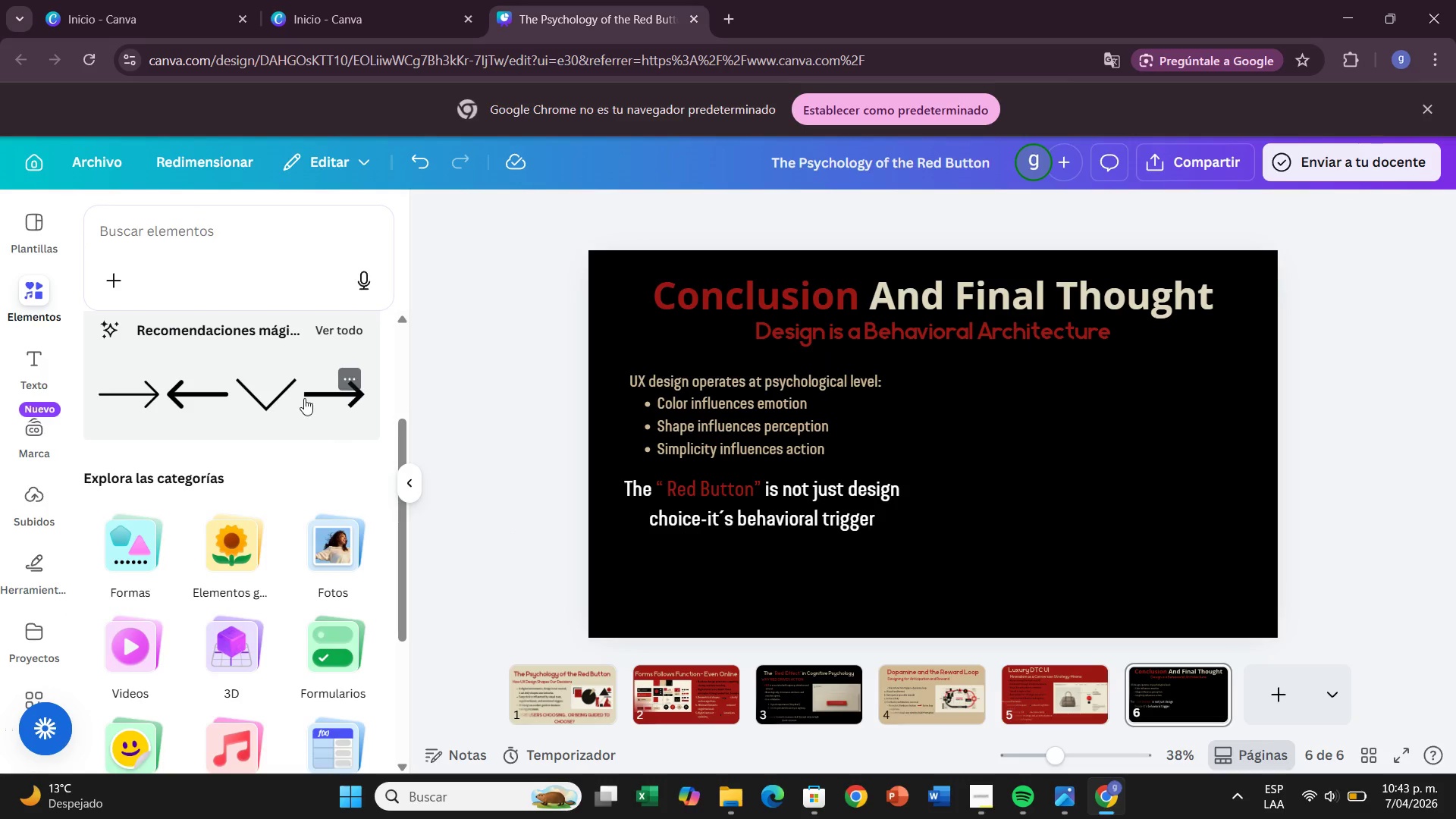 
scroll: coordinate [275, 312], scroll_direction: up, amount: 4.0
 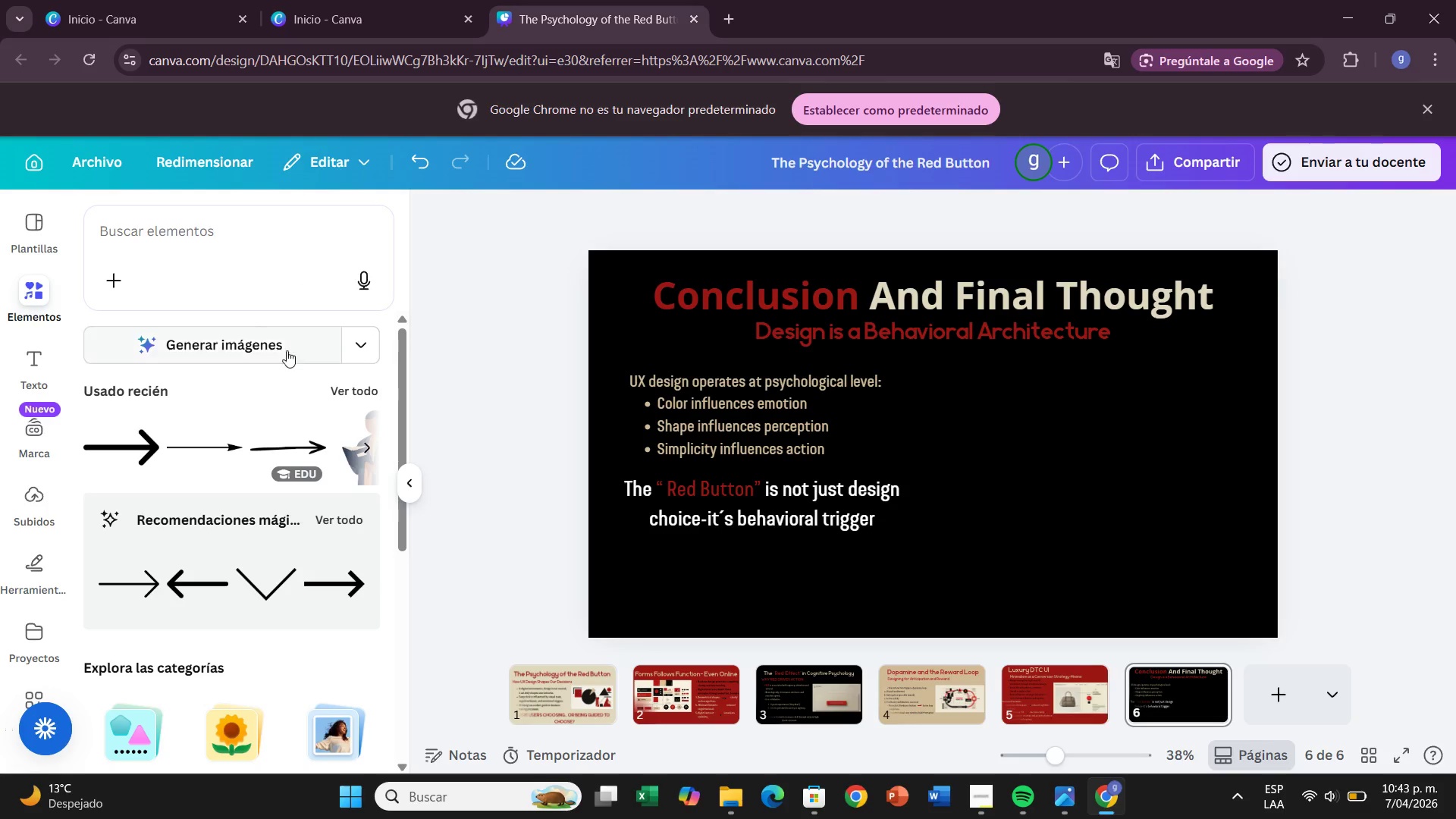 
left_click([261, 231])
 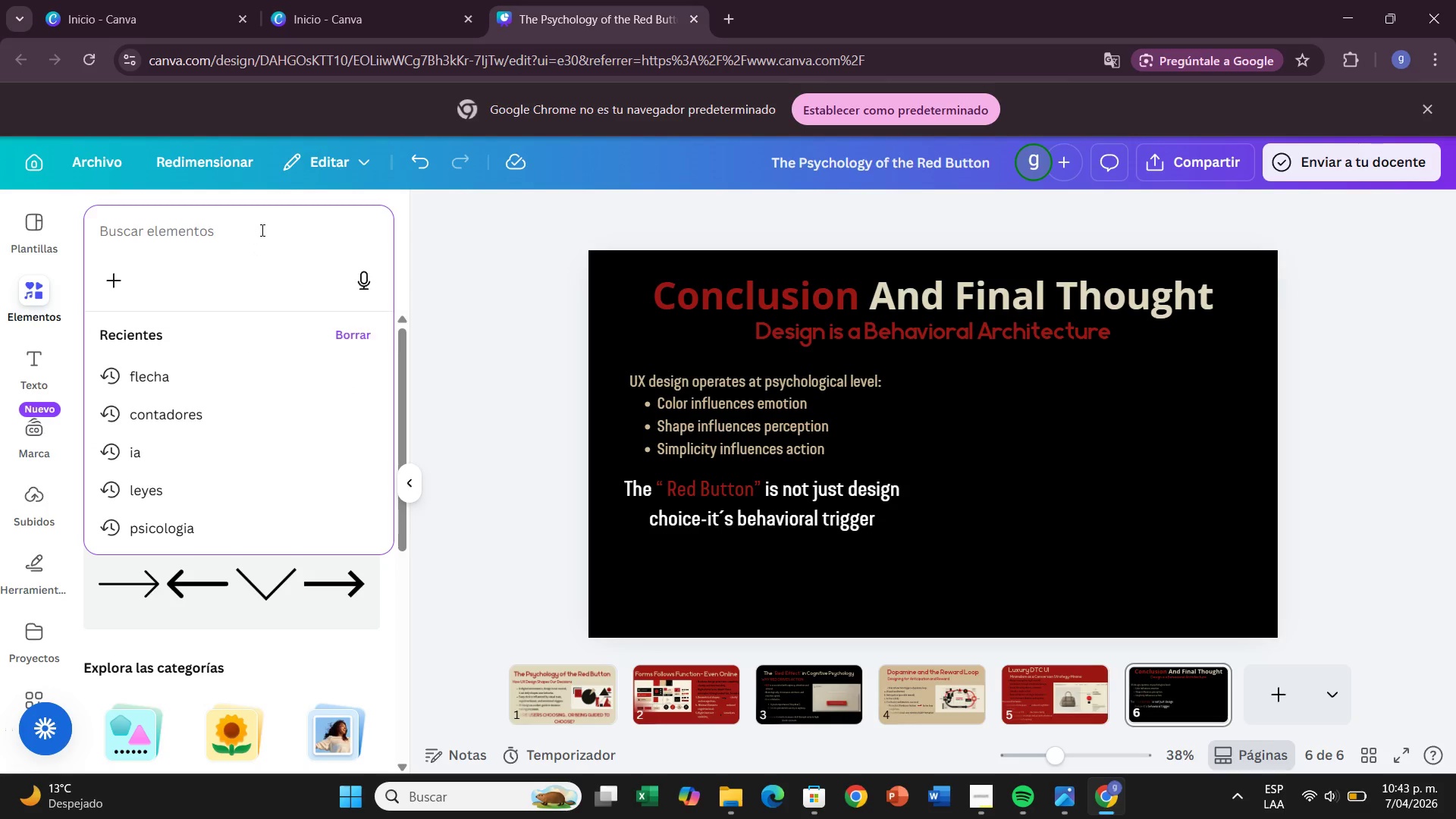 
type(cuadr)
 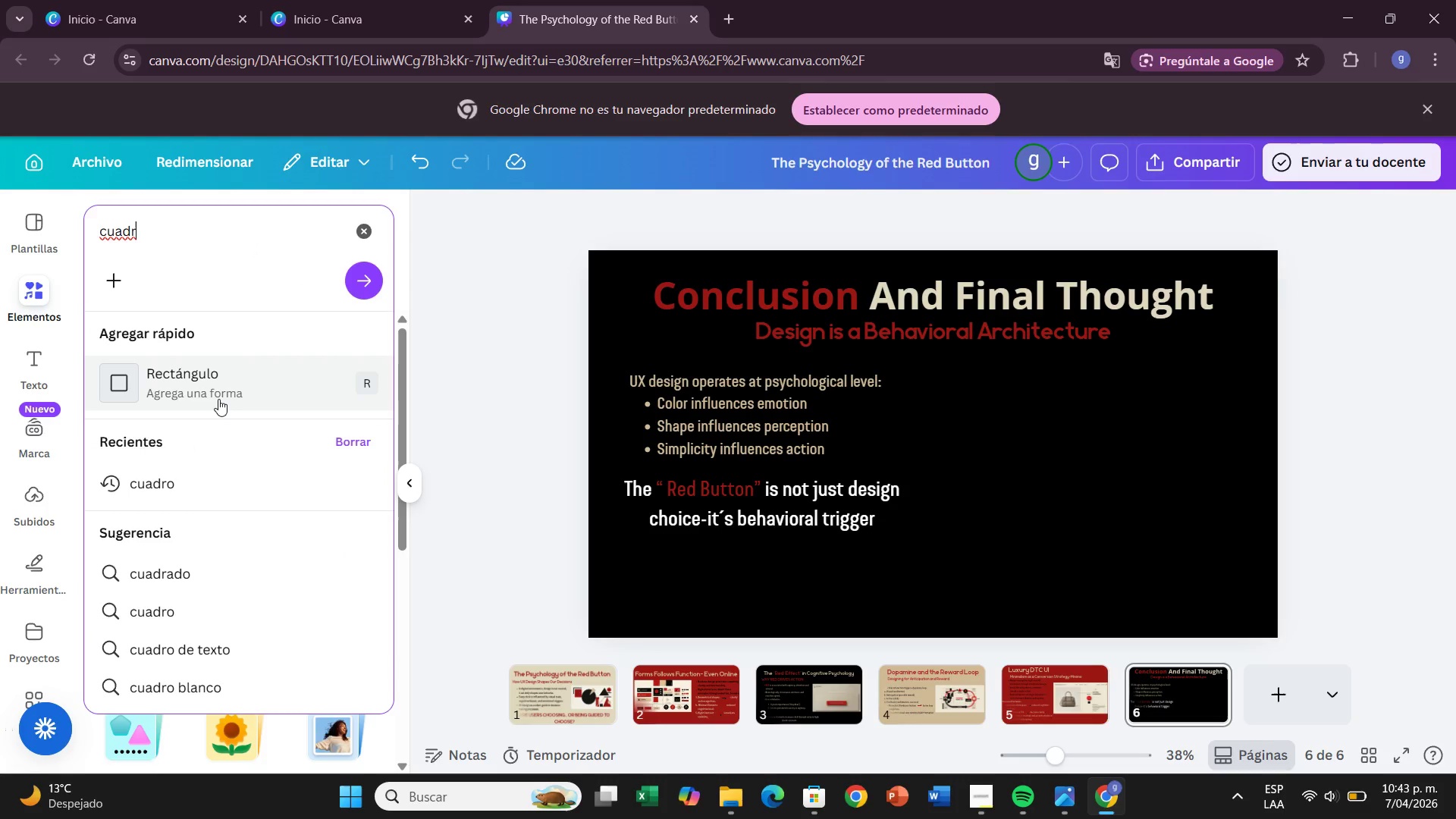 
left_click([220, 388])
 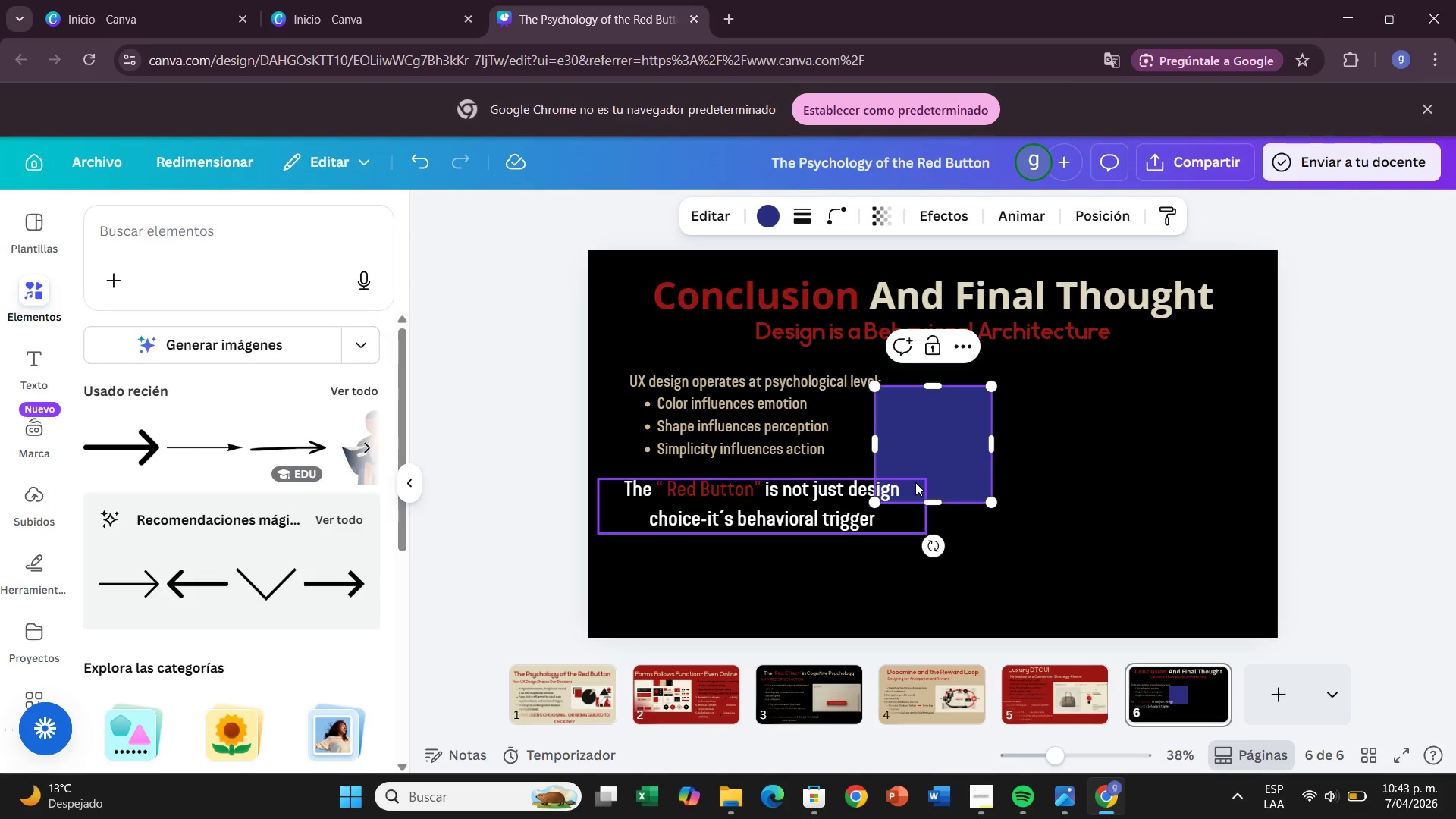 
key(Tab)
 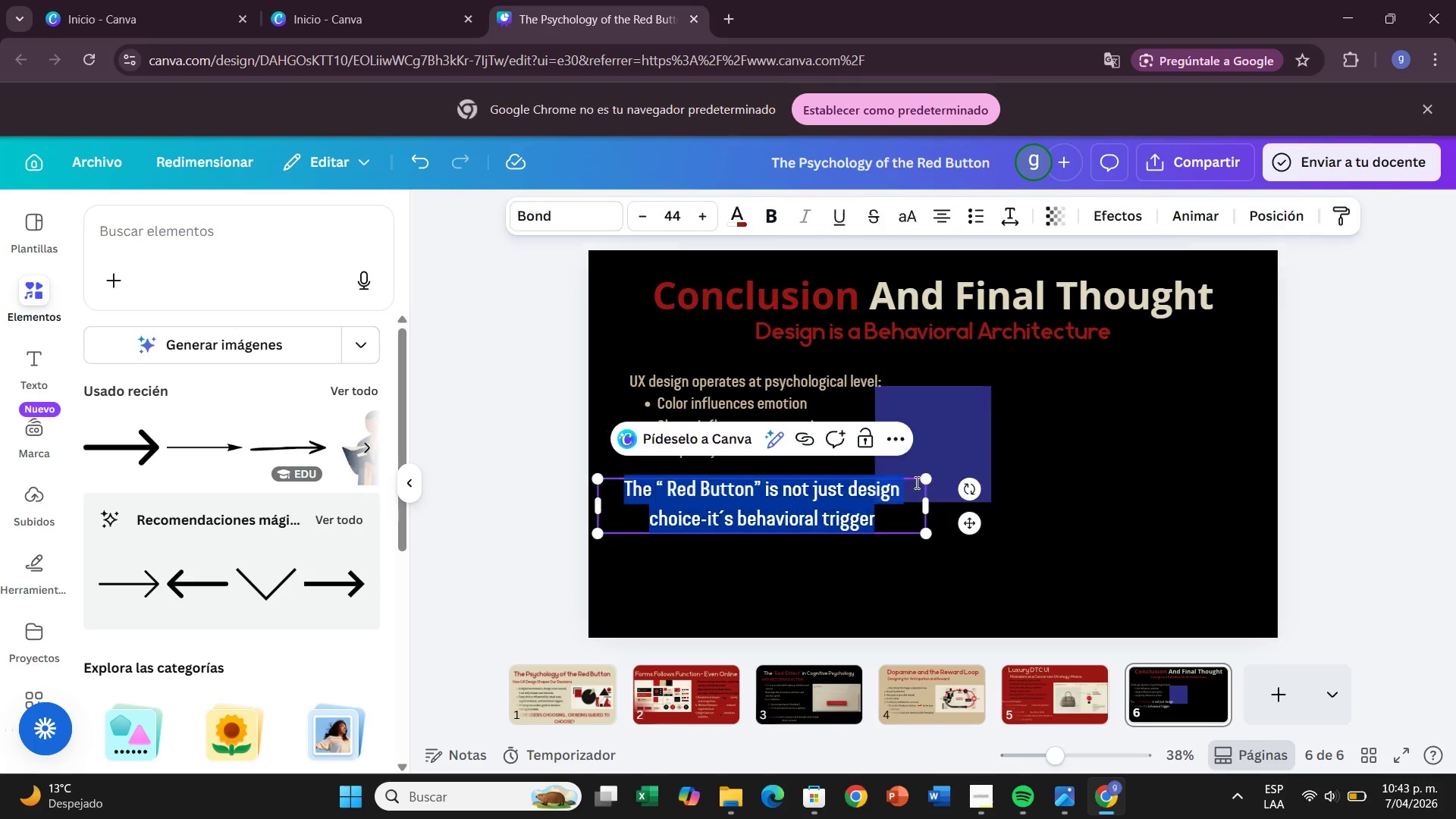 
key(CapsLock)
 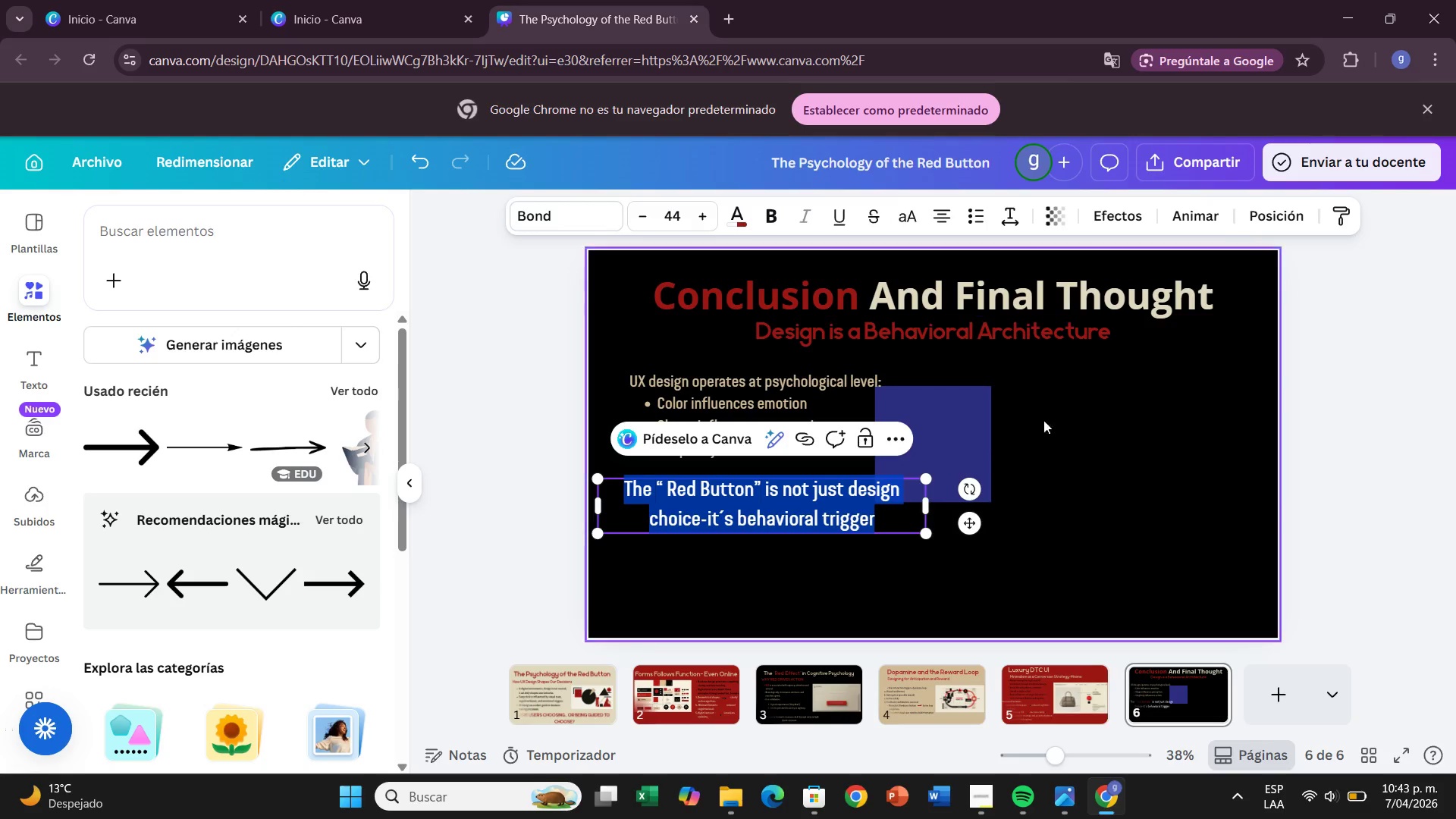 
double_click([915, 430])
 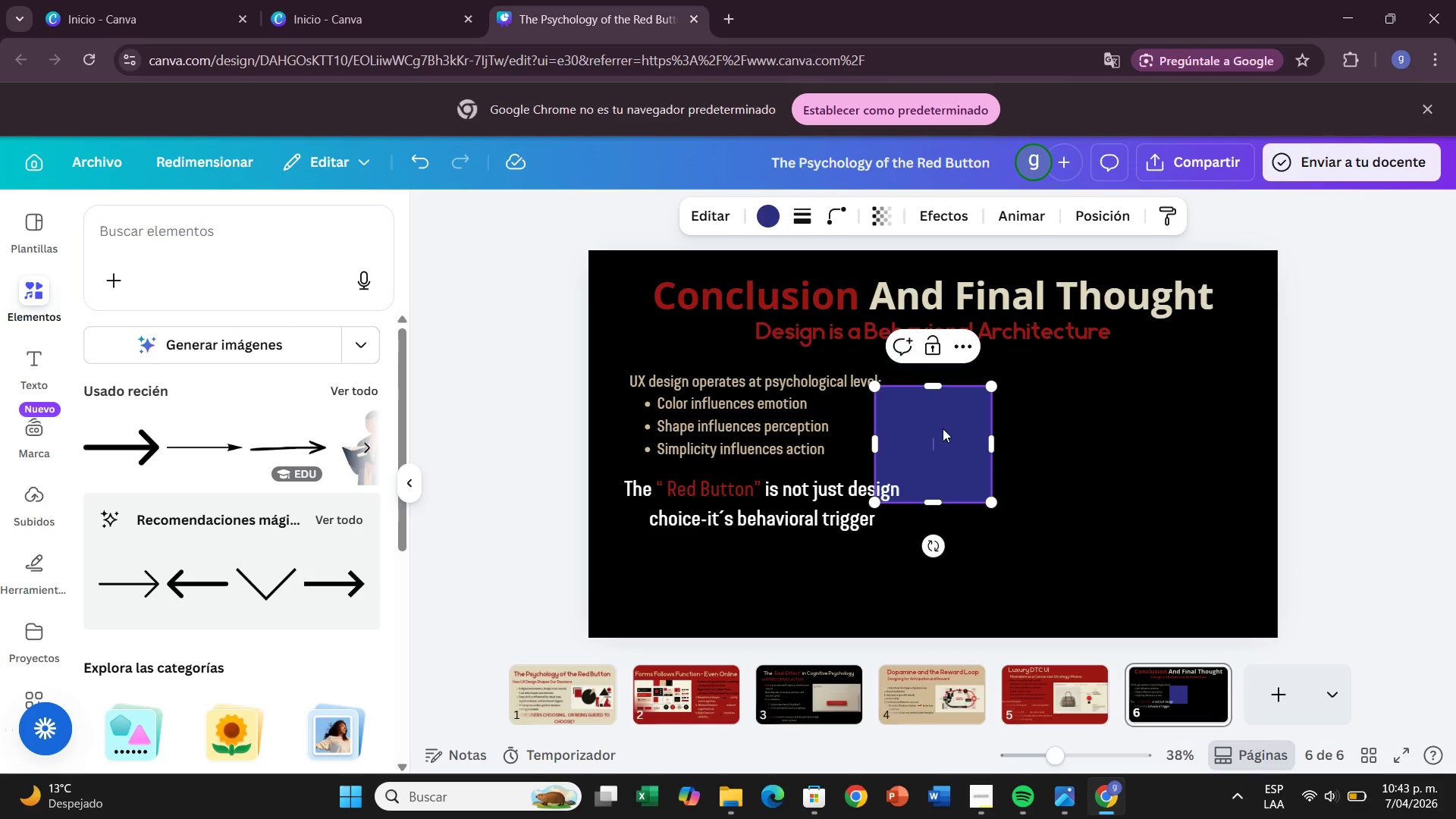 
type(The most effective interfaces don:t as)
key(Backspace)
key(Backspace)
key(Backspace)
key(Backspace)
key(Backspace)
type(;;)
key(Backspace)
type(t ask usr)
key(Backspace)
type(ers what they want, they quietly lead them r)
key(Backspace)
type(there)
 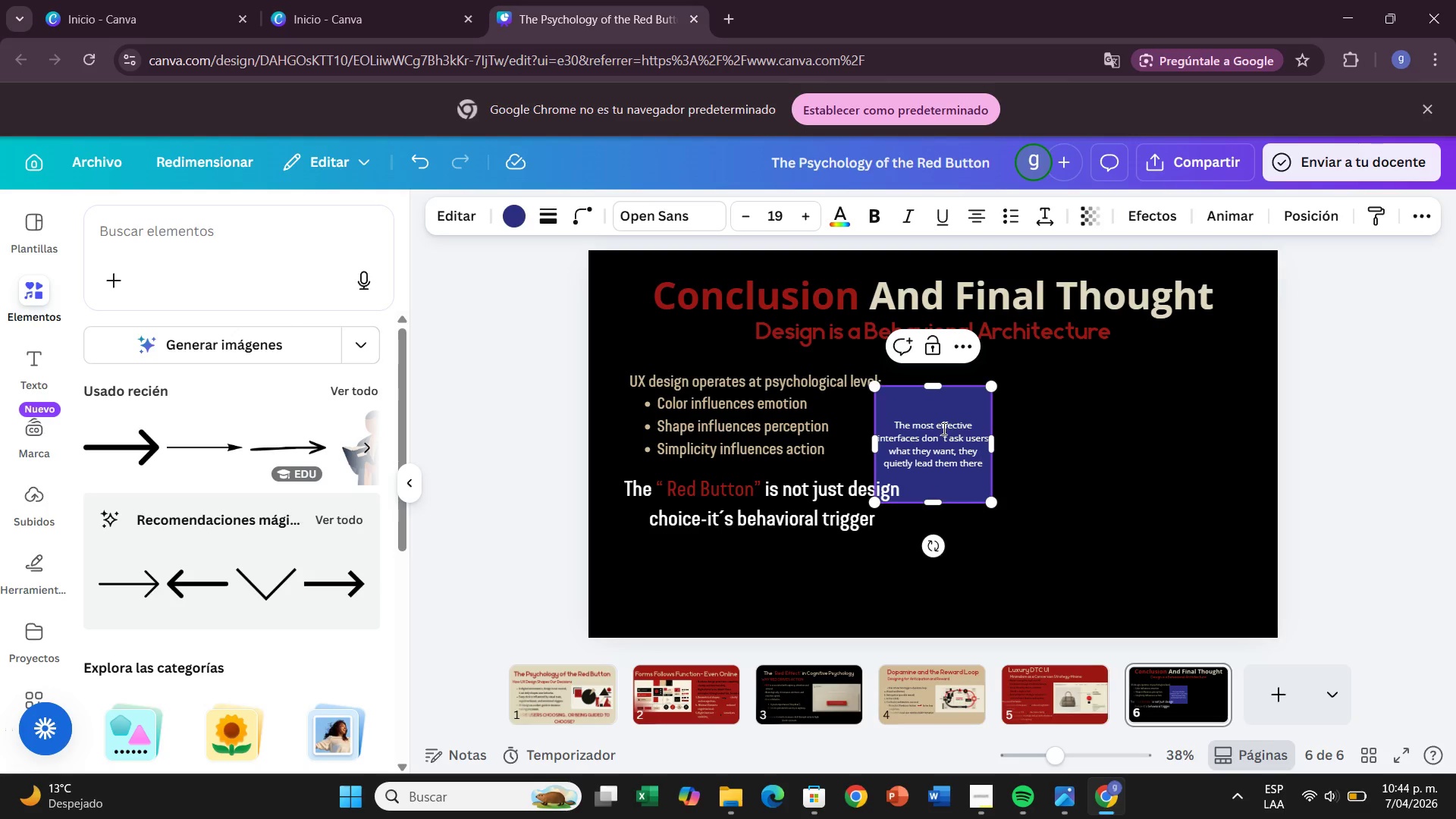 
left_click_drag(start_coordinate=[992, 448], to_coordinate=[1144, 469])
 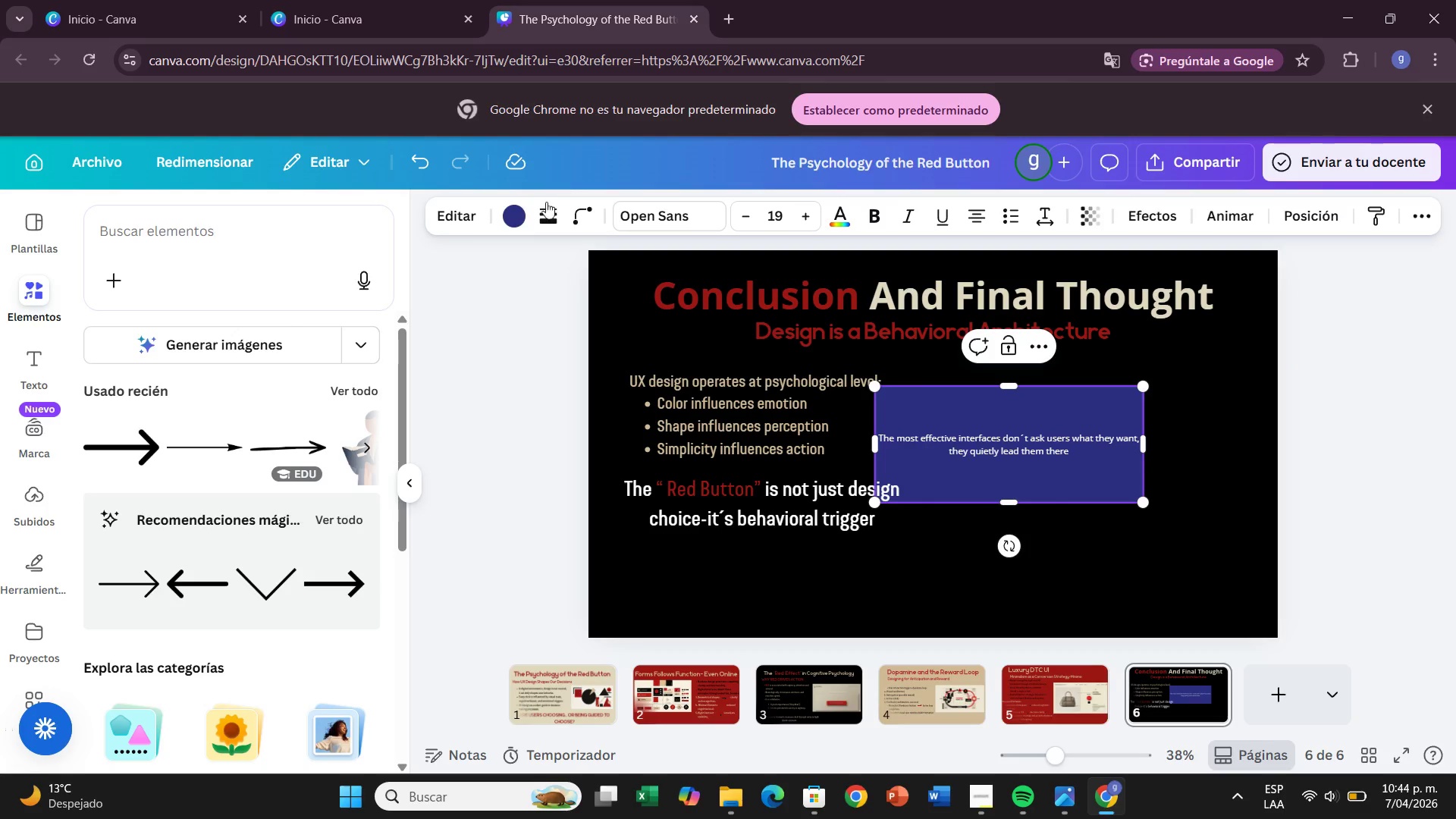 
left_click([520, 207])
 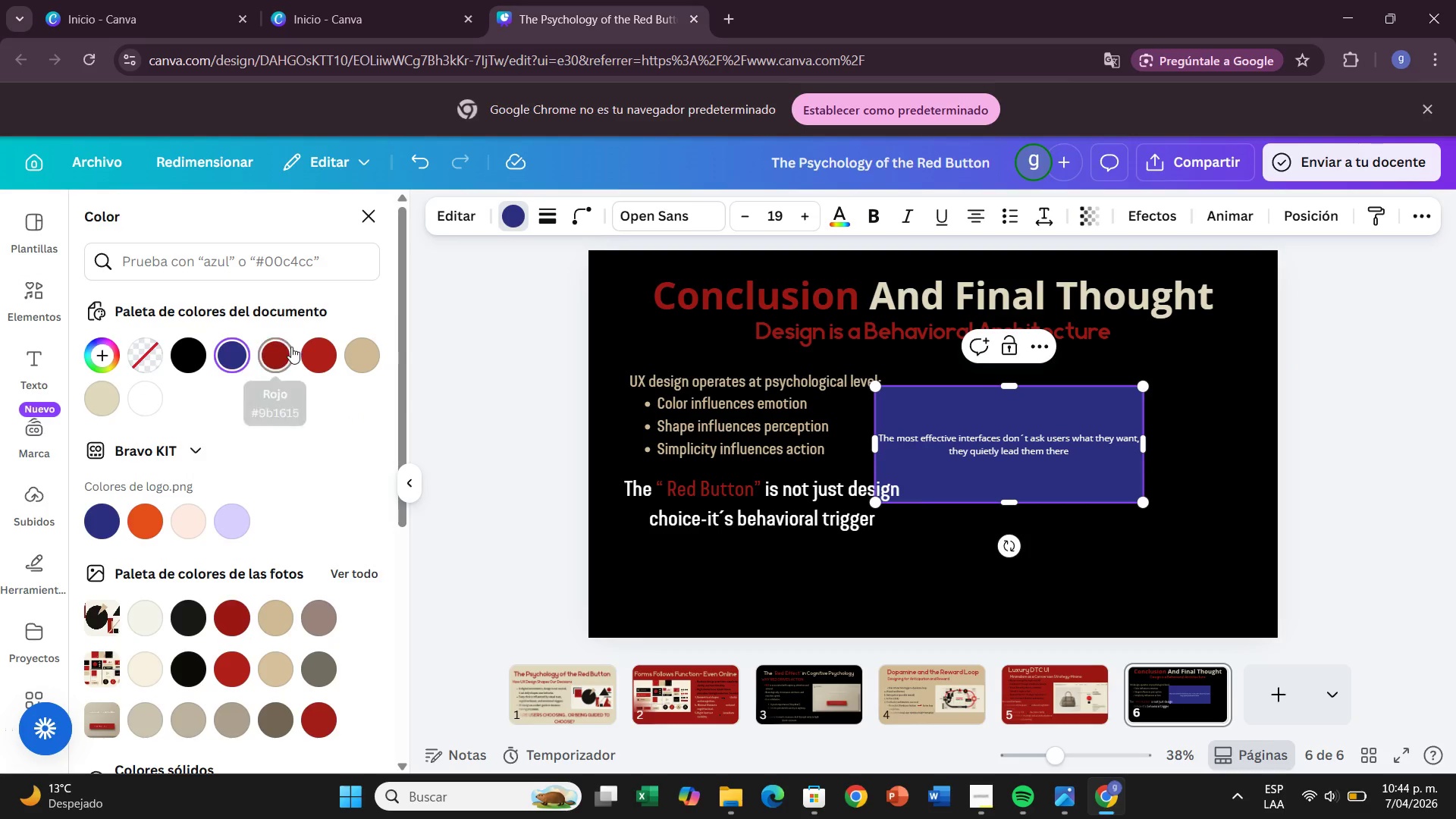 
left_click([291, 347])
 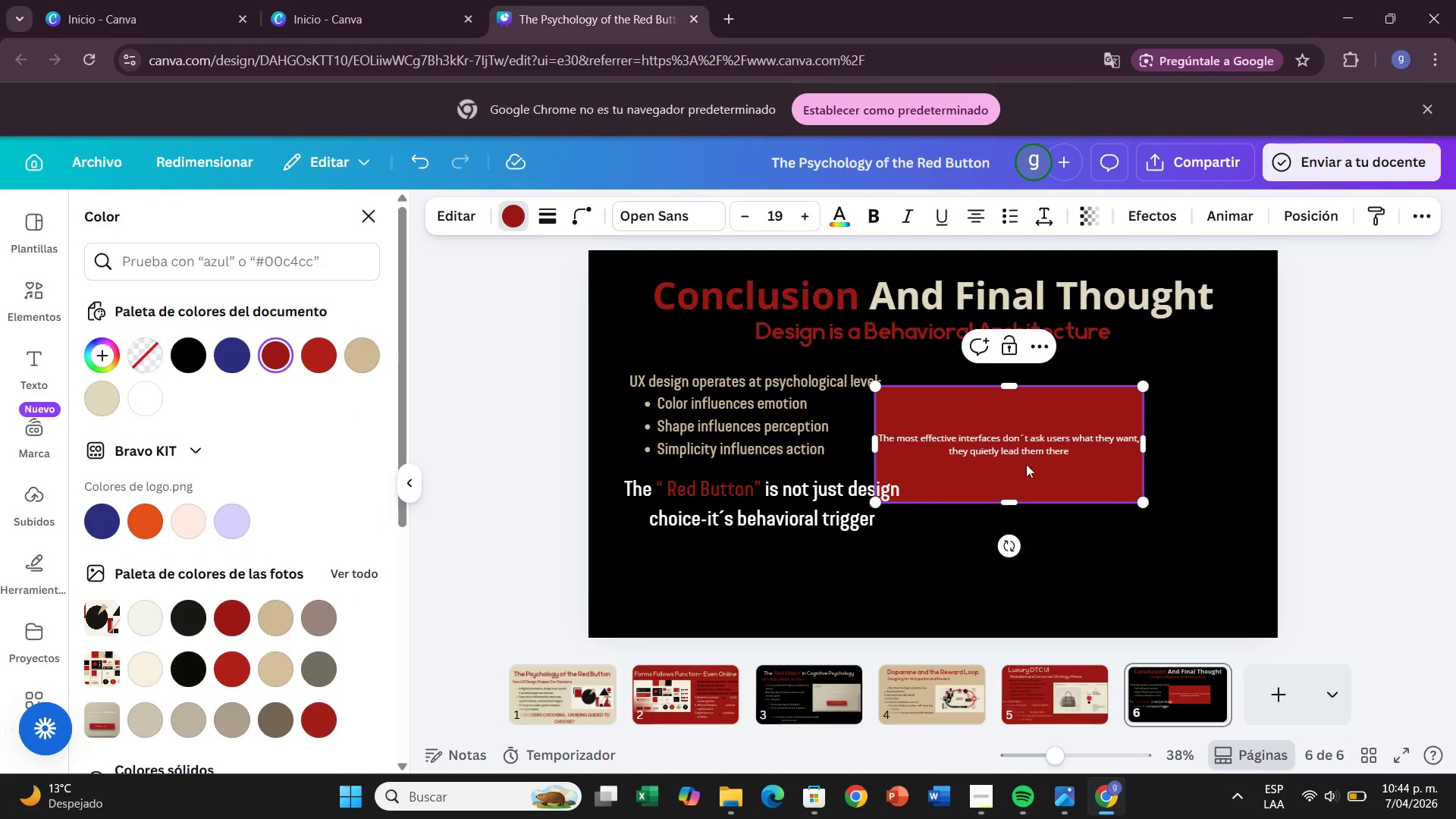 
left_click_drag(start_coordinate=[1069, 452], to_coordinate=[880, 429])
 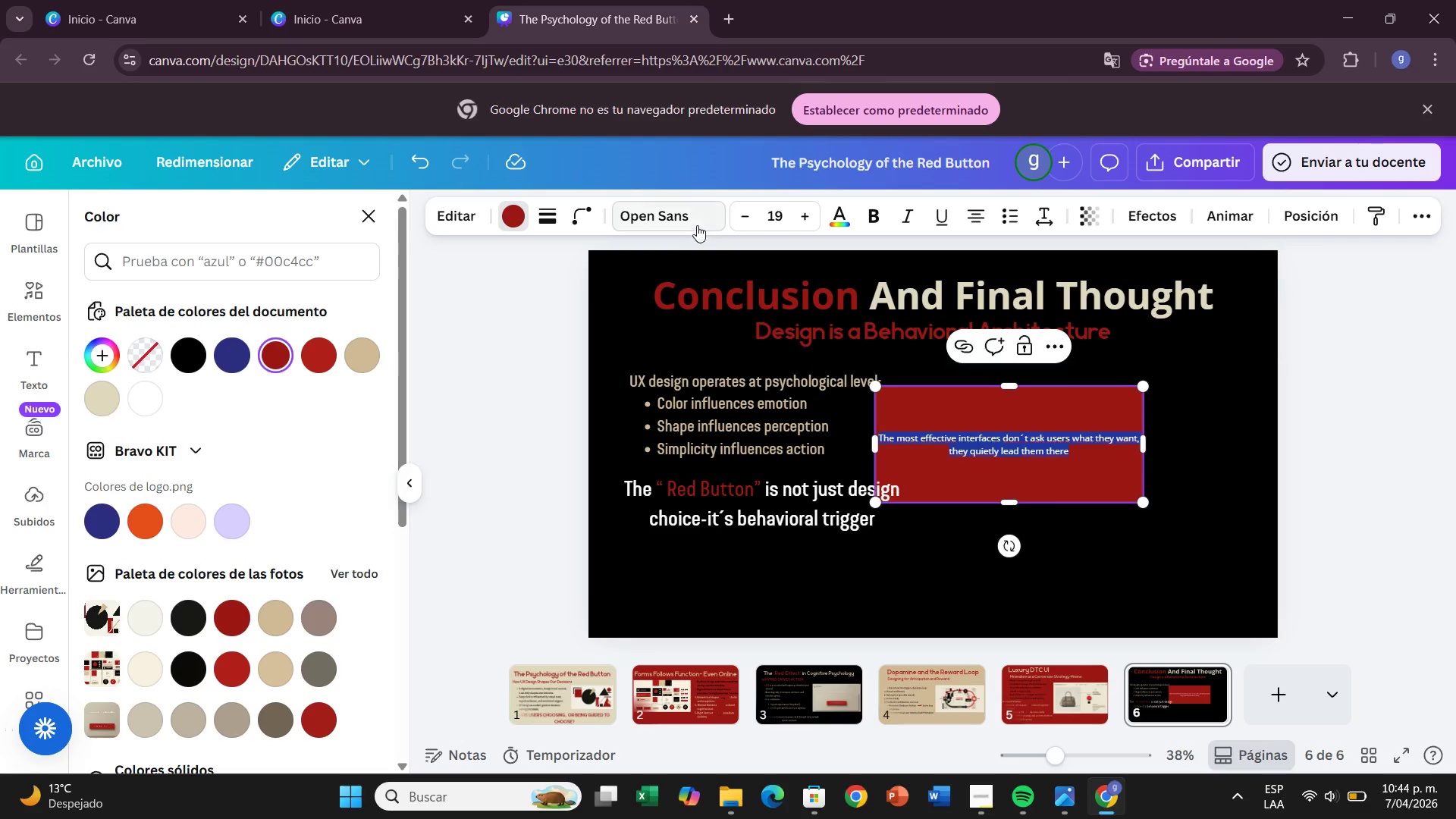 
left_click([697, 218])
 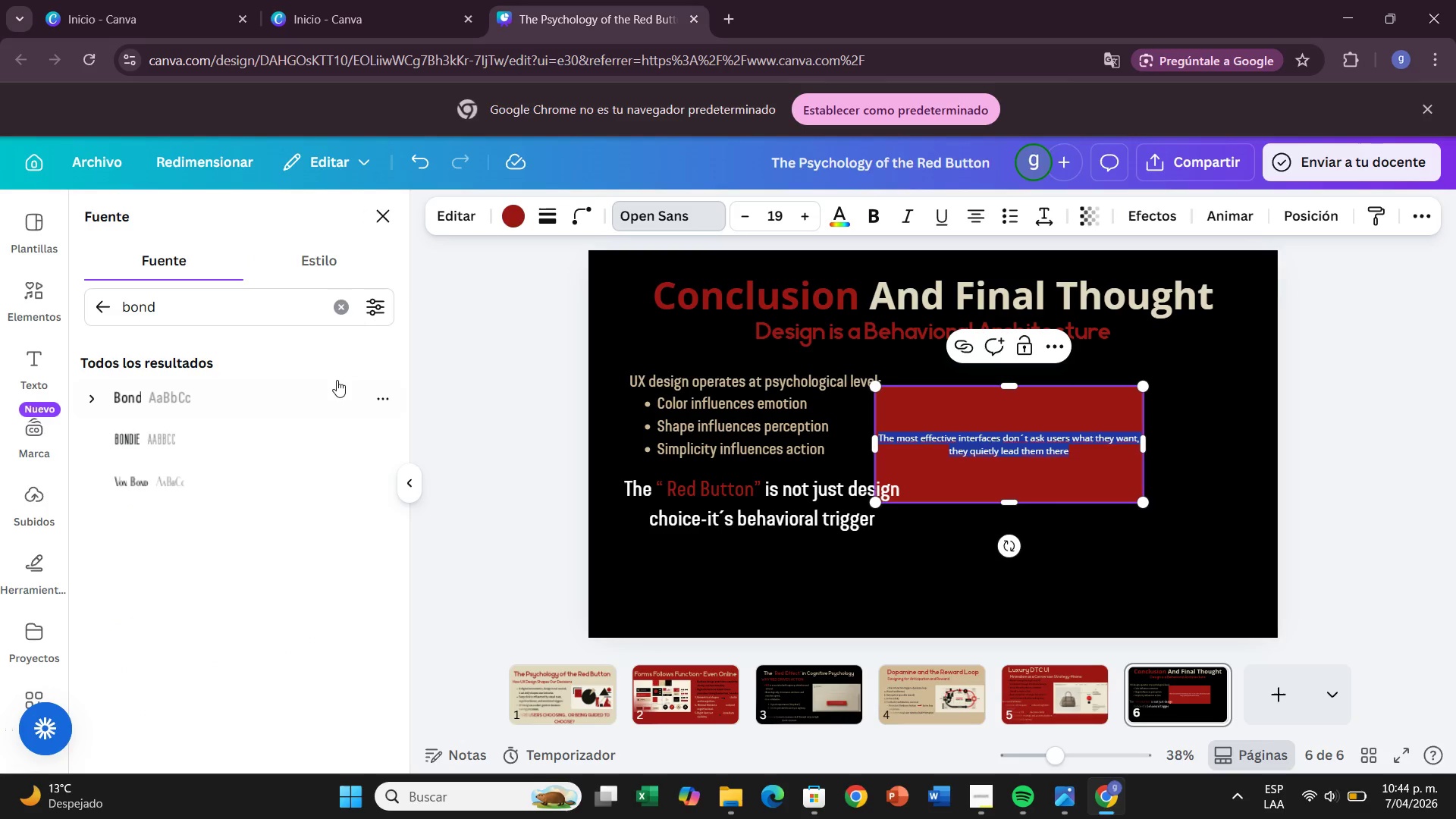 
left_click([334, 380])
 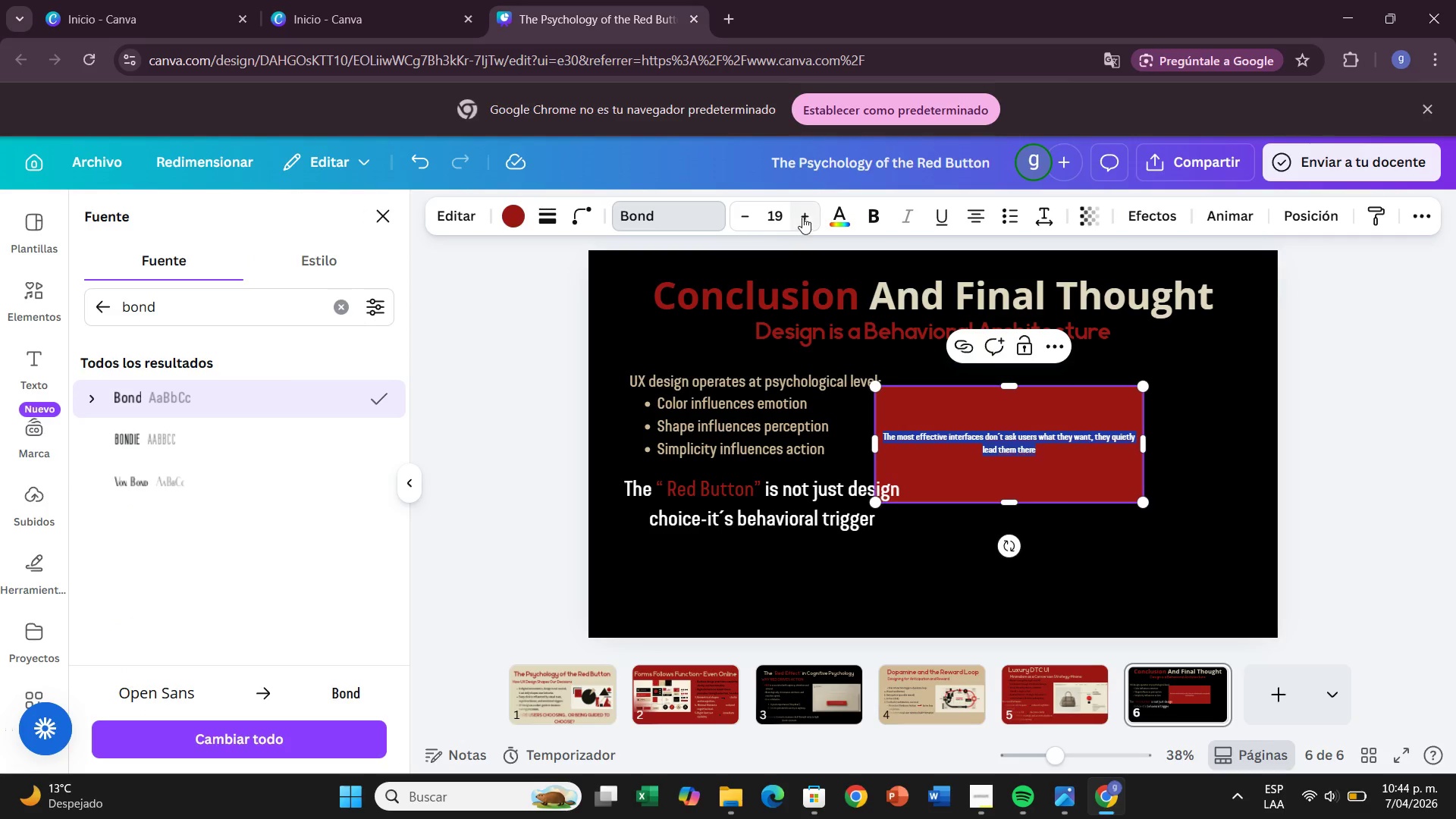 
double_click([798, 215])
 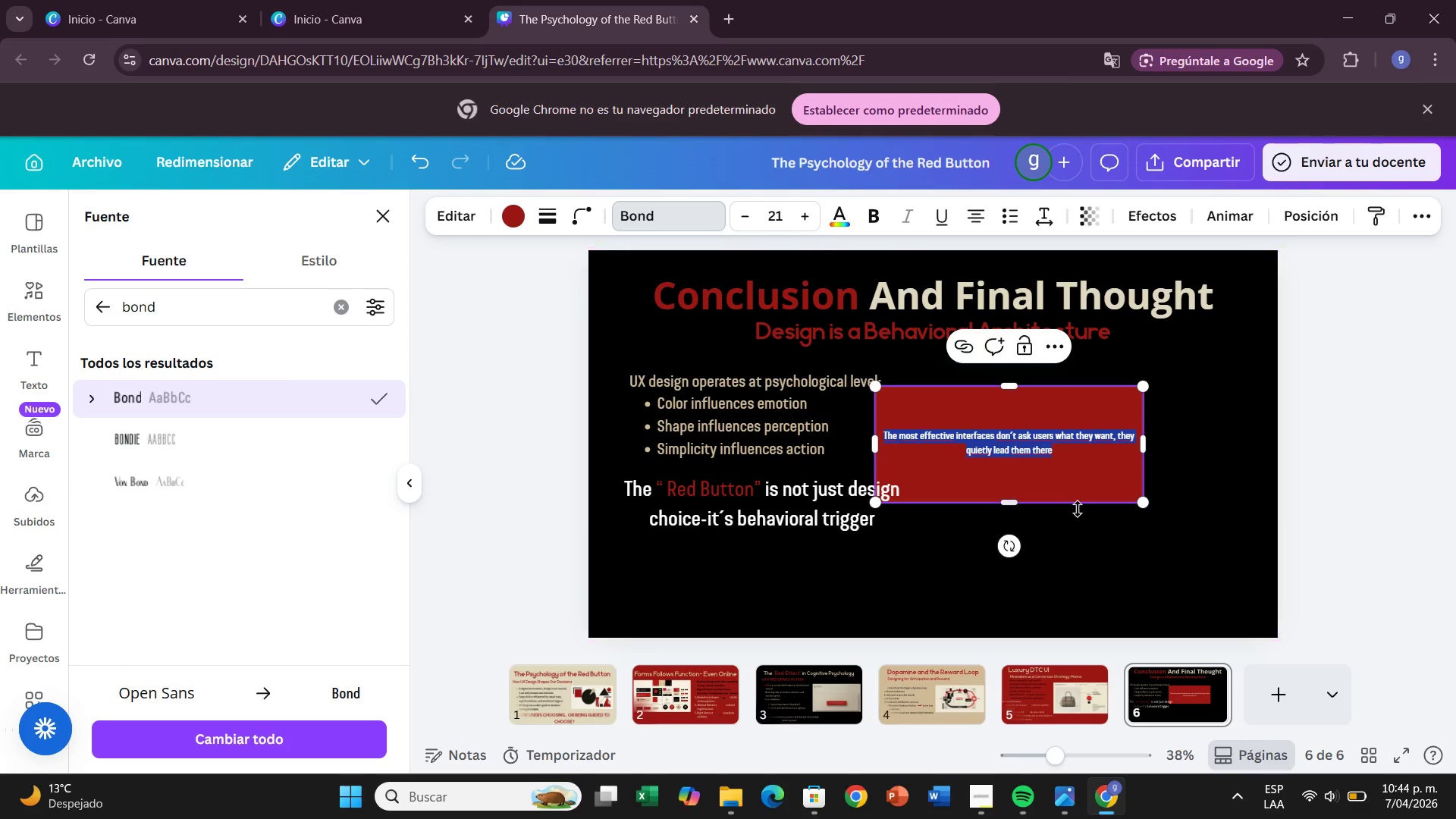 
left_click([1077, 485])
 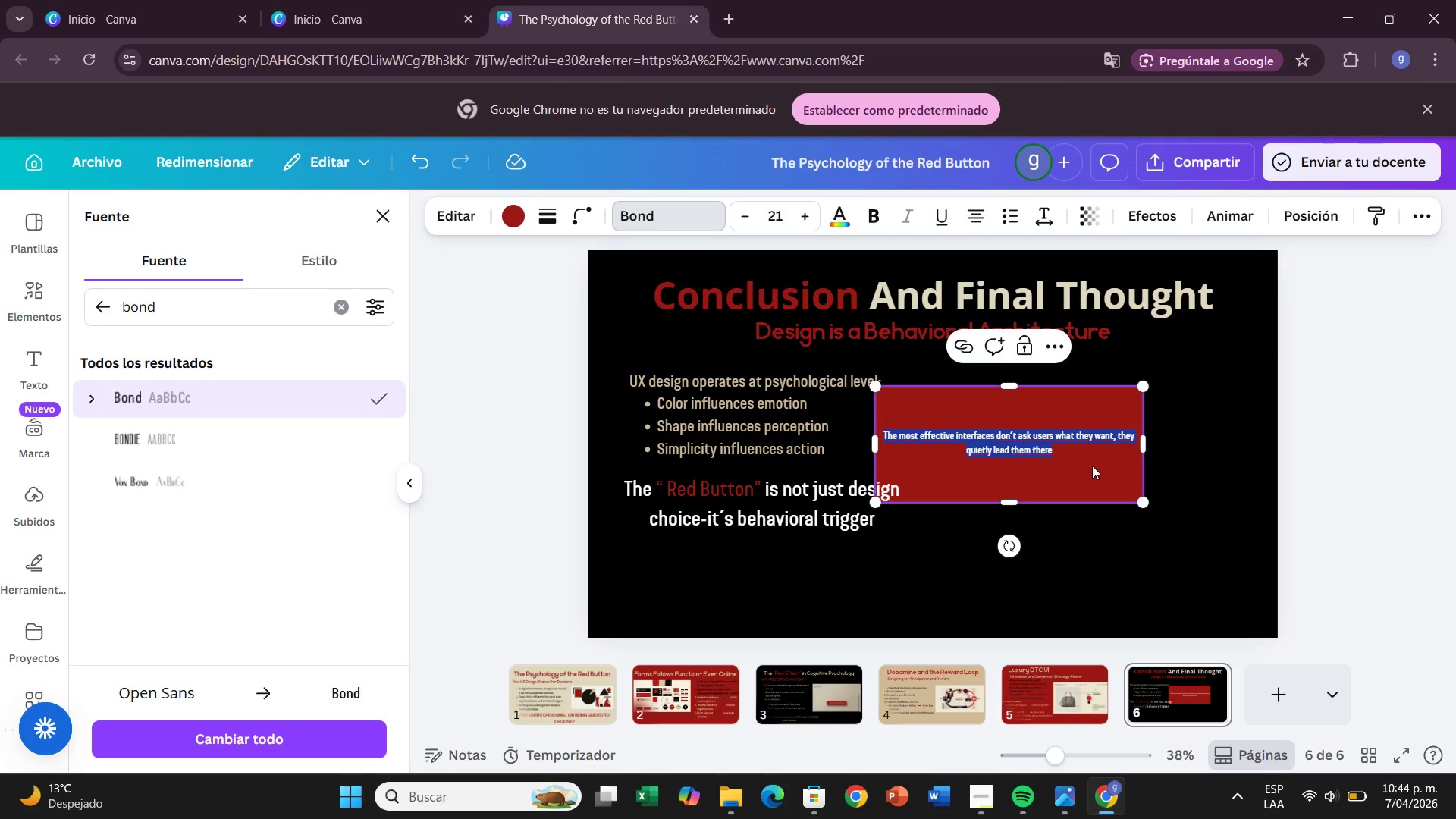 
left_click_drag(start_coordinate=[1092, 466], to_coordinate=[1156, 563])
 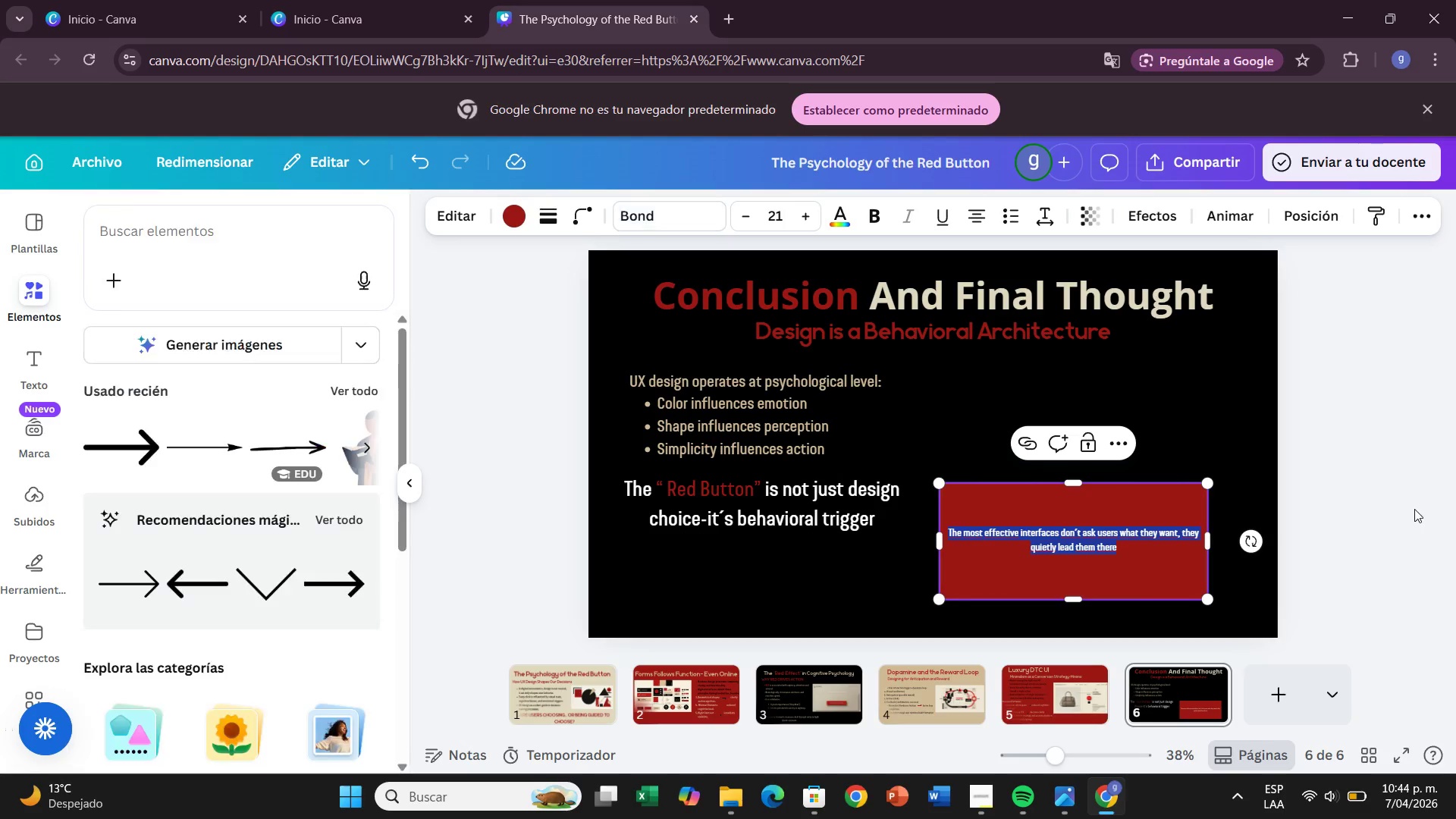 
left_click([1405, 504])
 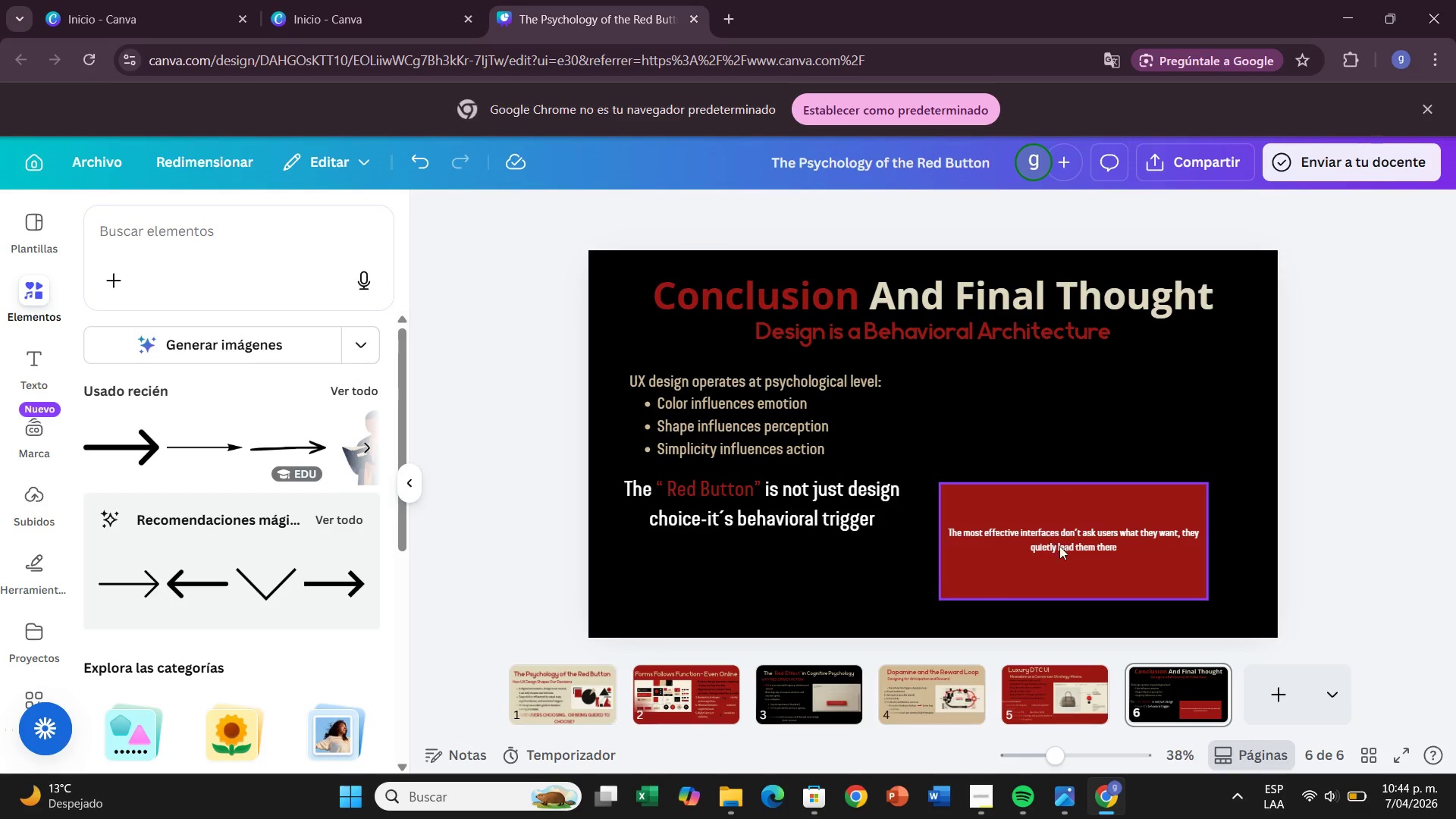 
left_click_drag(start_coordinate=[1059, 546], to_coordinate=[767, 584])
 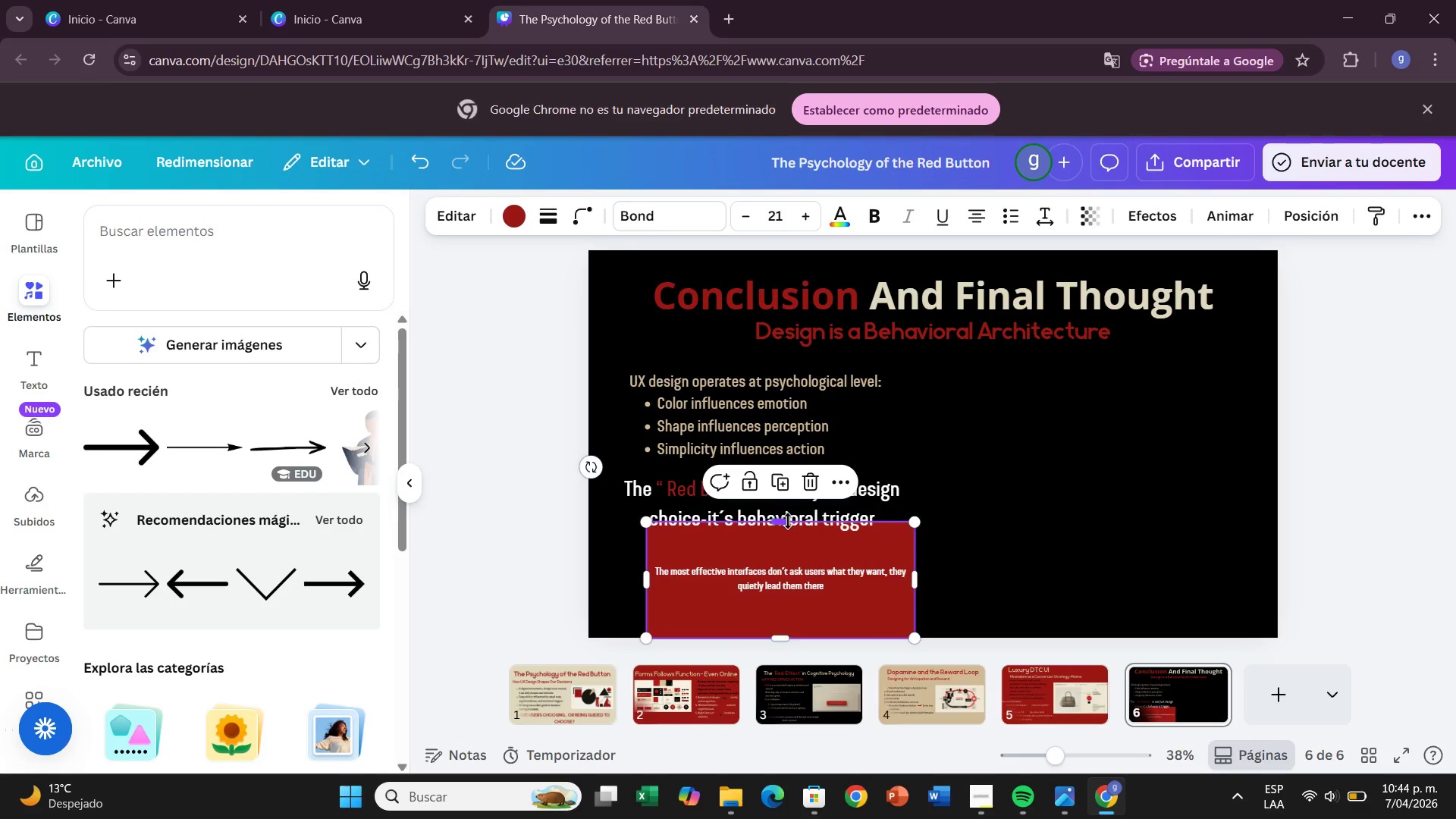 
left_click_drag(start_coordinate=[789, 524], to_coordinate=[800, 579])
 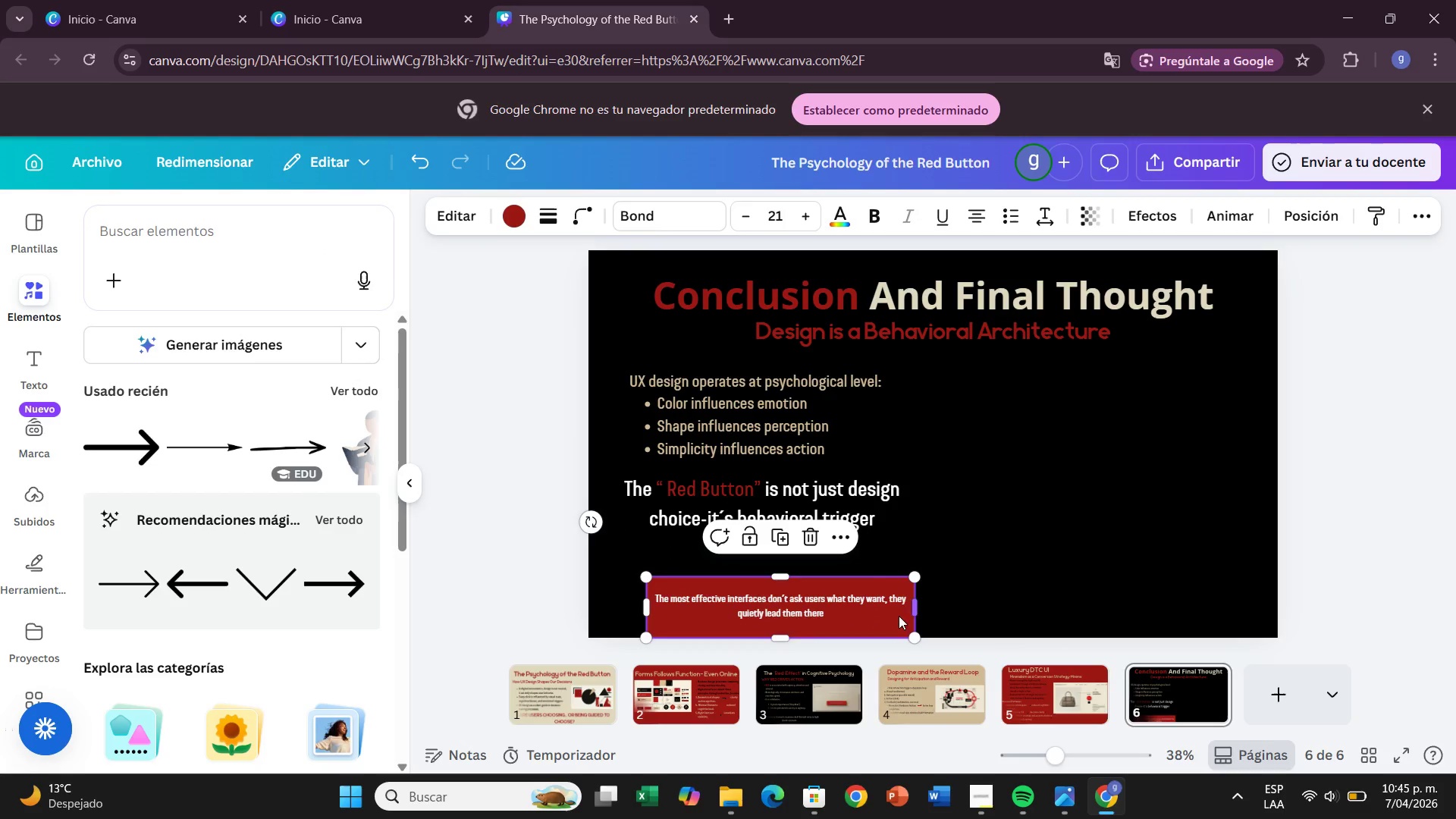 
left_click_drag(start_coordinate=[893, 617], to_coordinate=[864, 588])
 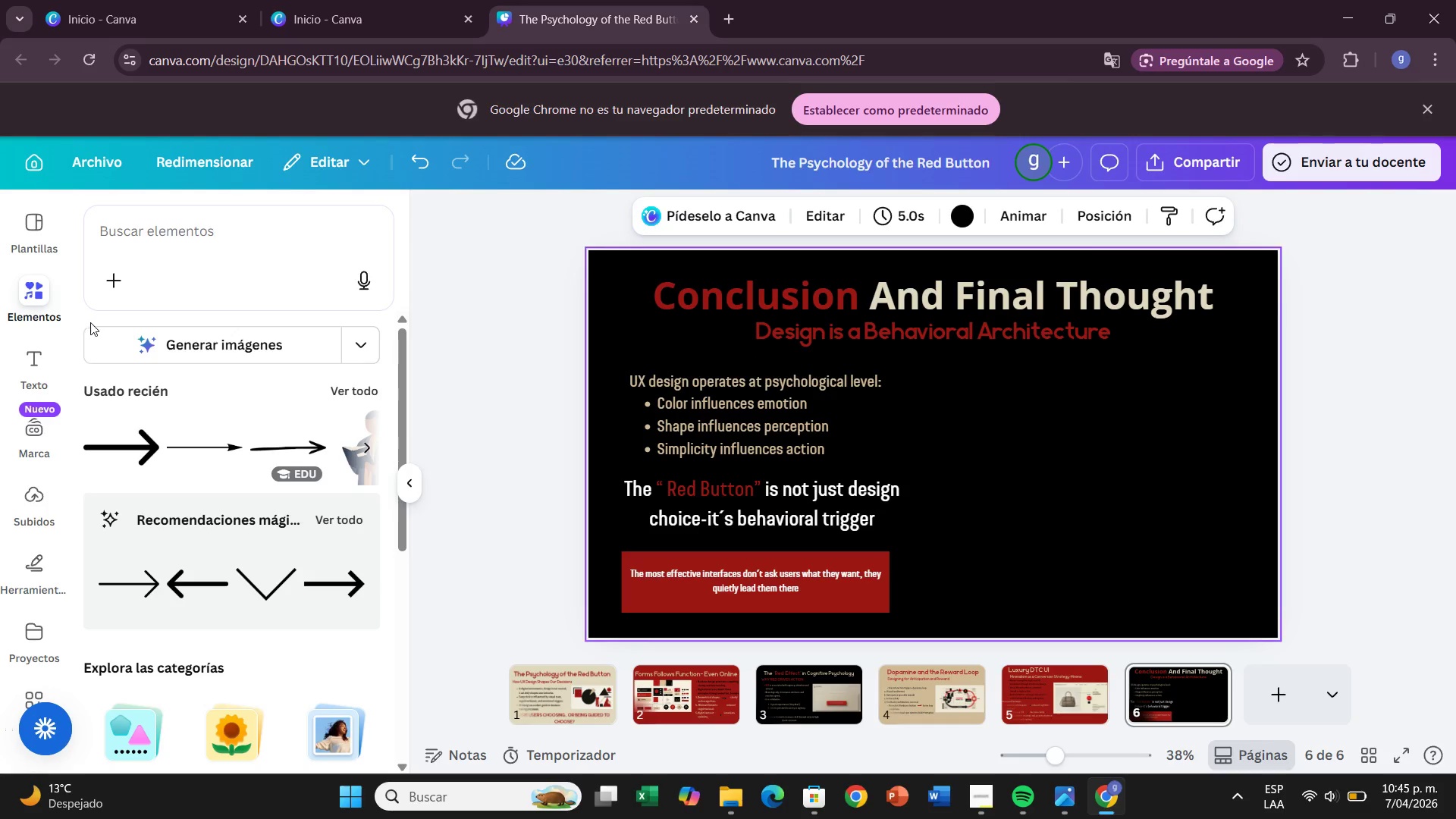 
left_click([30, 496])
 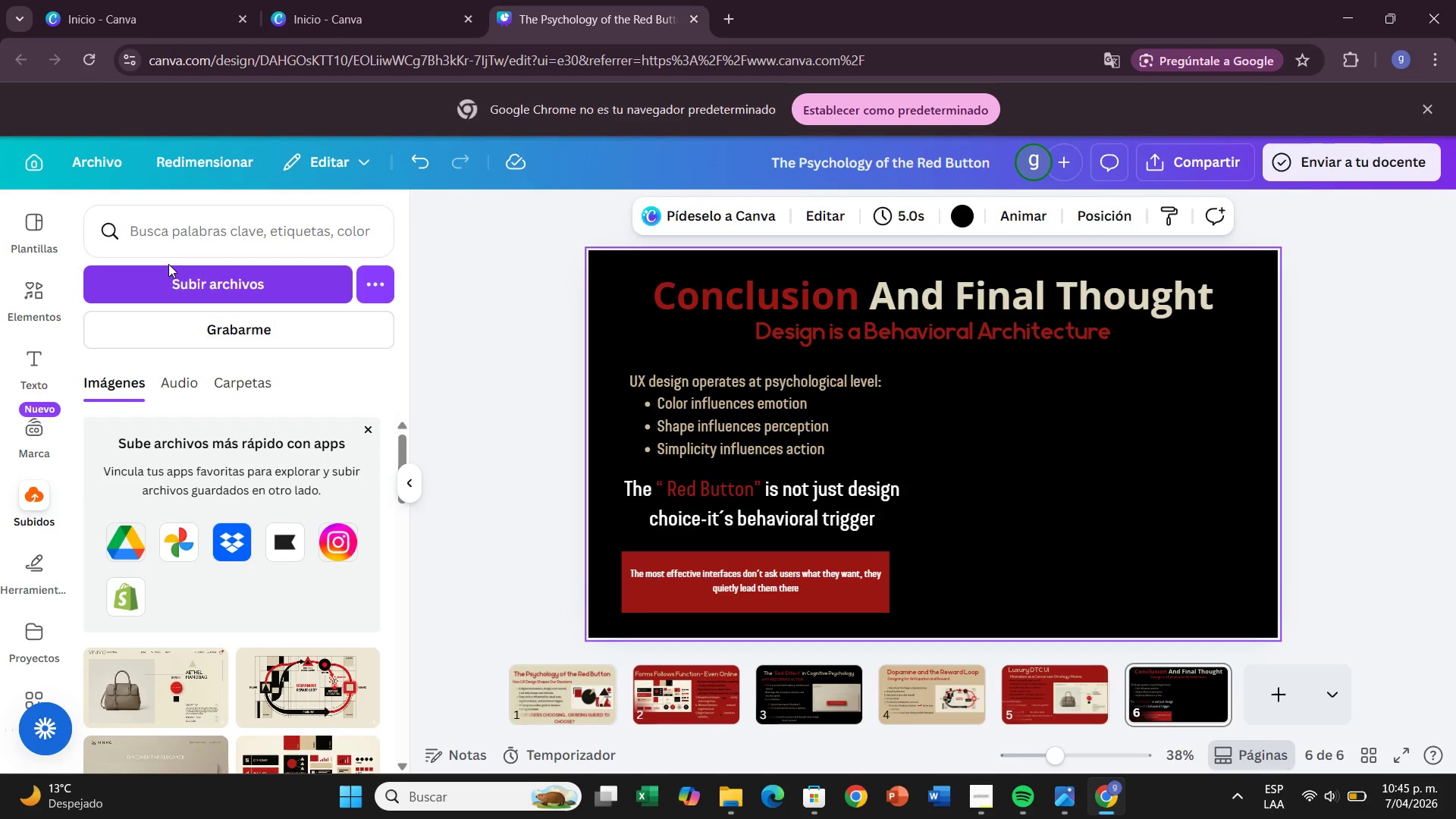 
left_click([181, 270])
 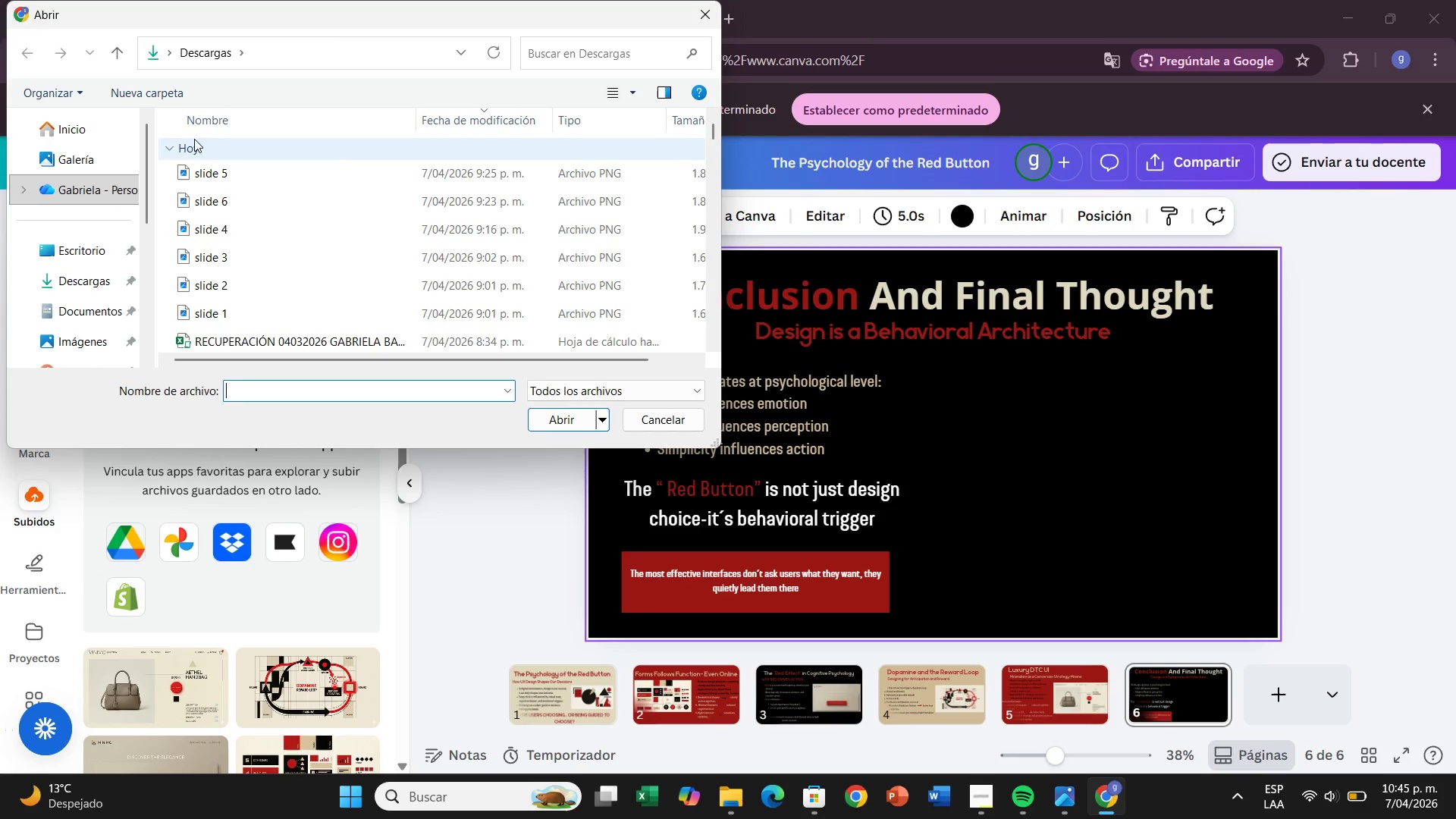 
double_click([218, 165])
 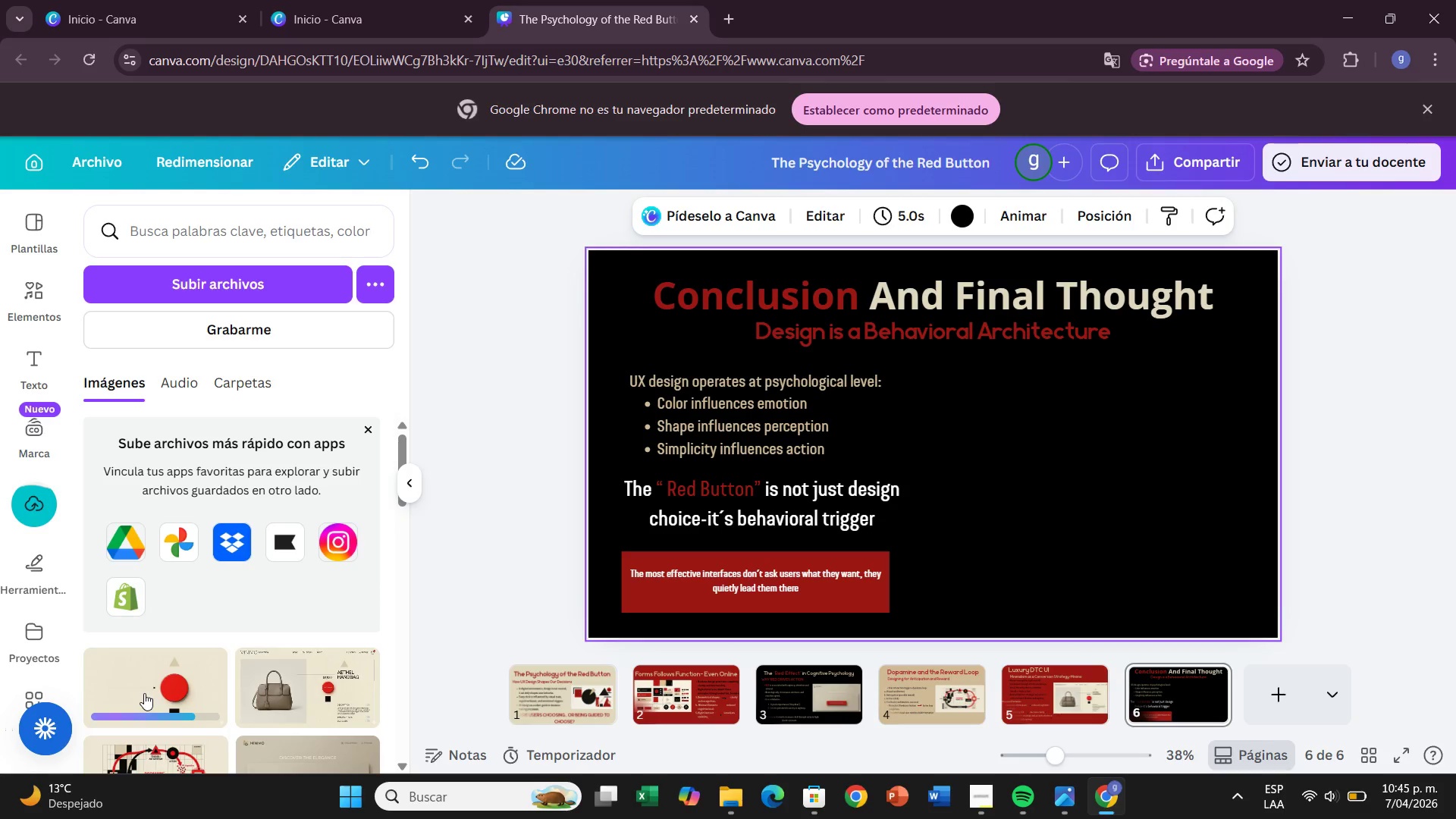 
wait(6.3)
 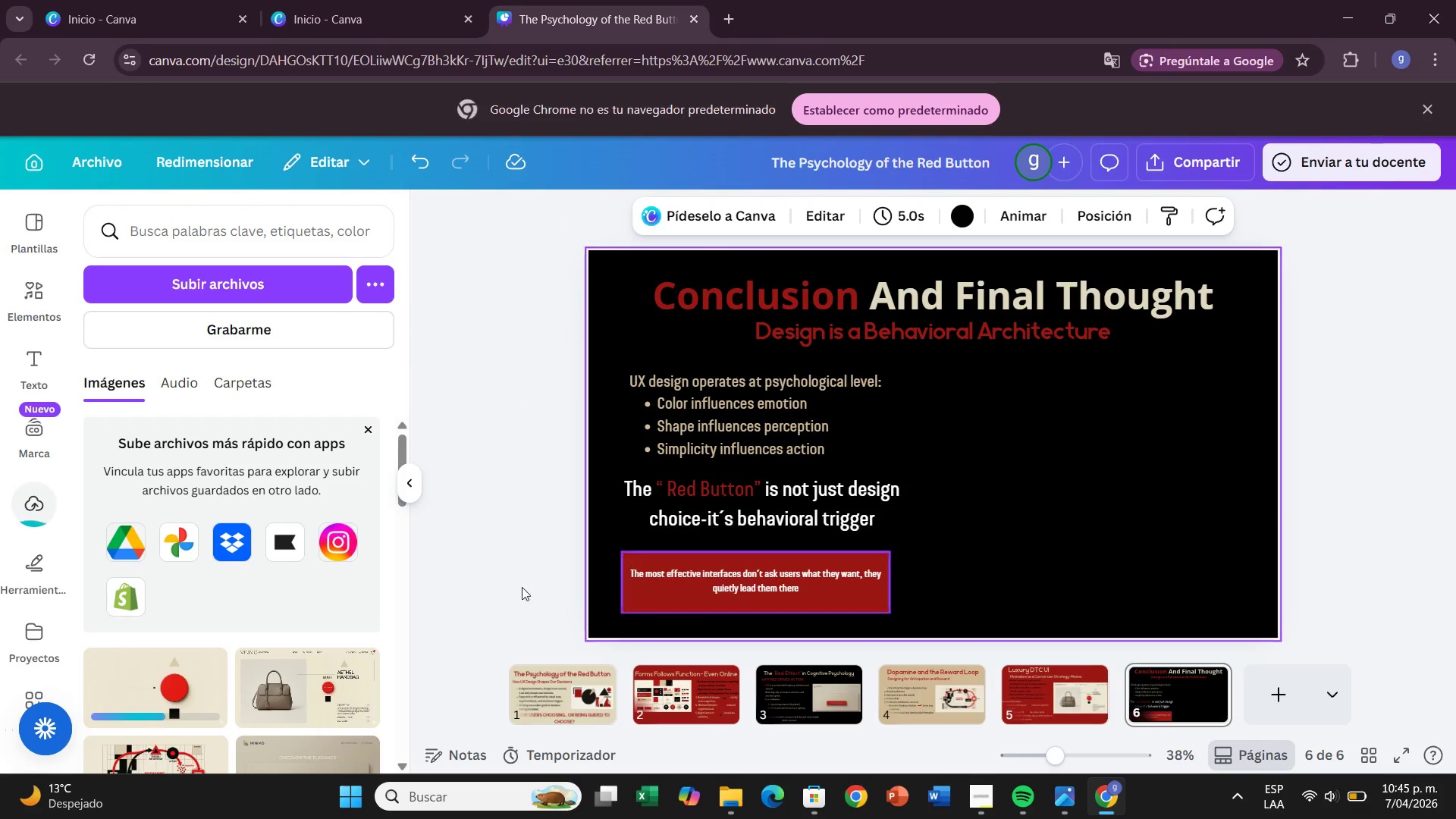 
left_click([144, 693])
 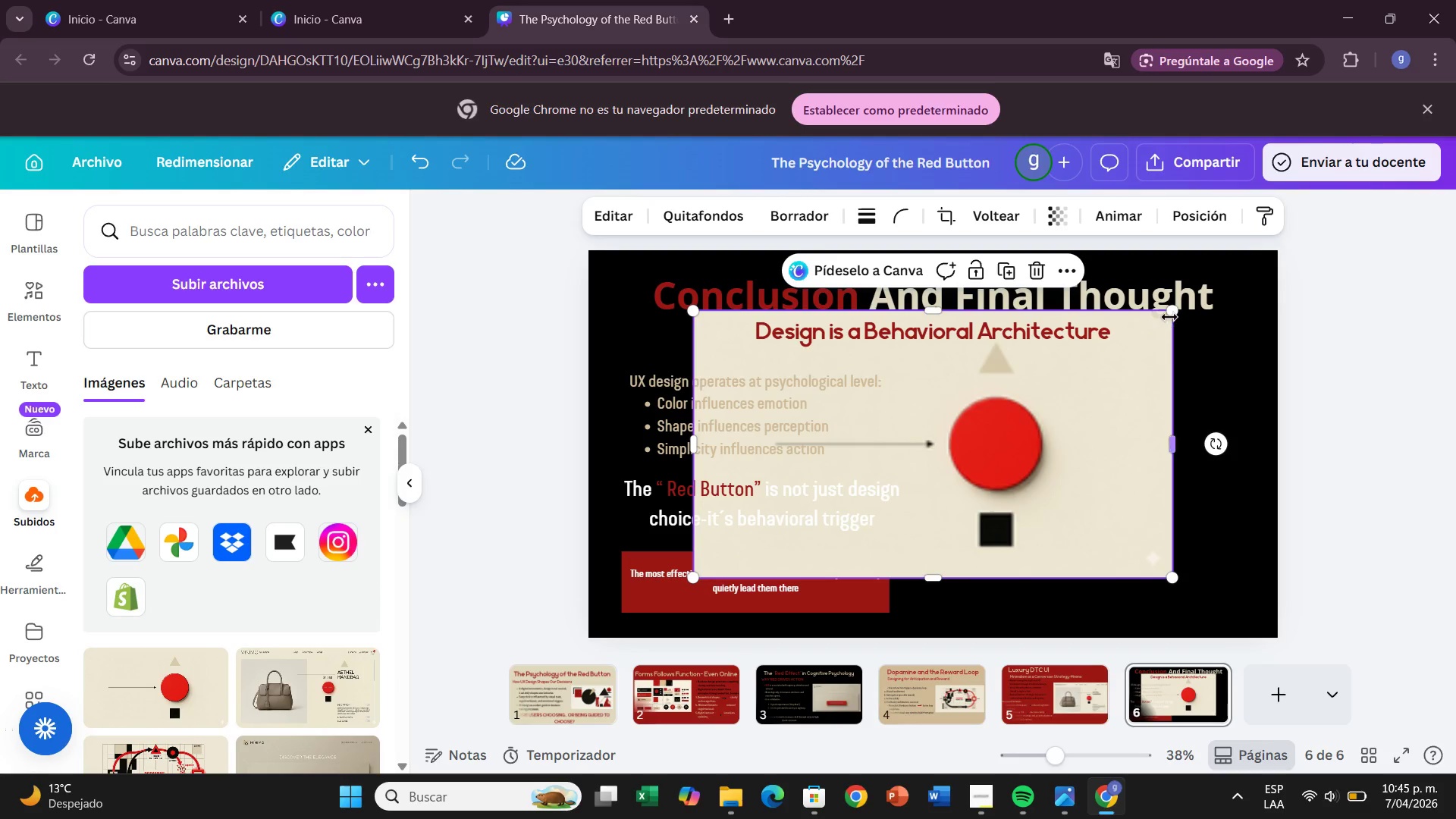 
left_click_drag(start_coordinate=[1172, 310], to_coordinate=[1093, 393])
 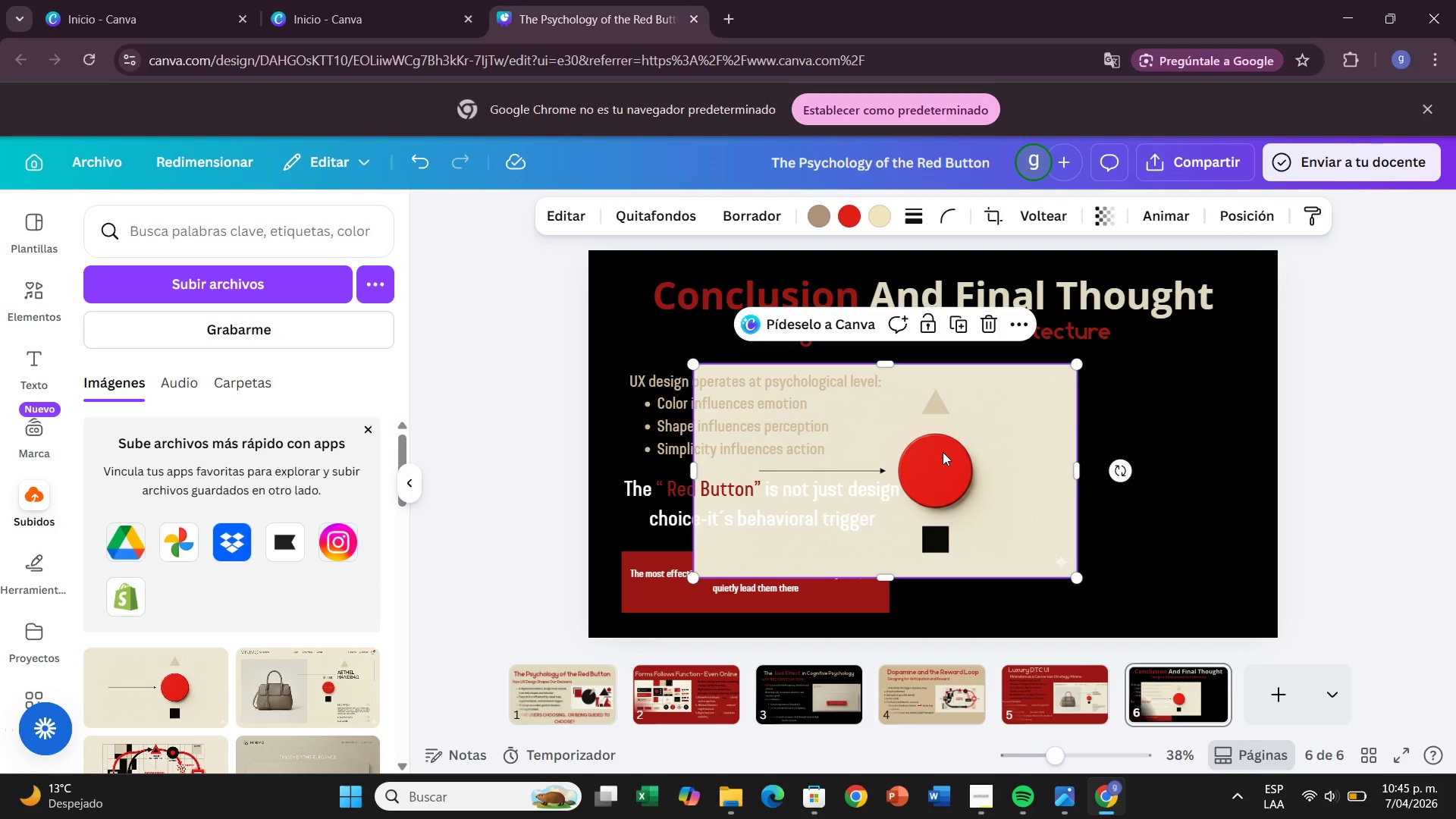 
left_click_drag(start_coordinate=[943, 452], to_coordinate=[1120, 485])
 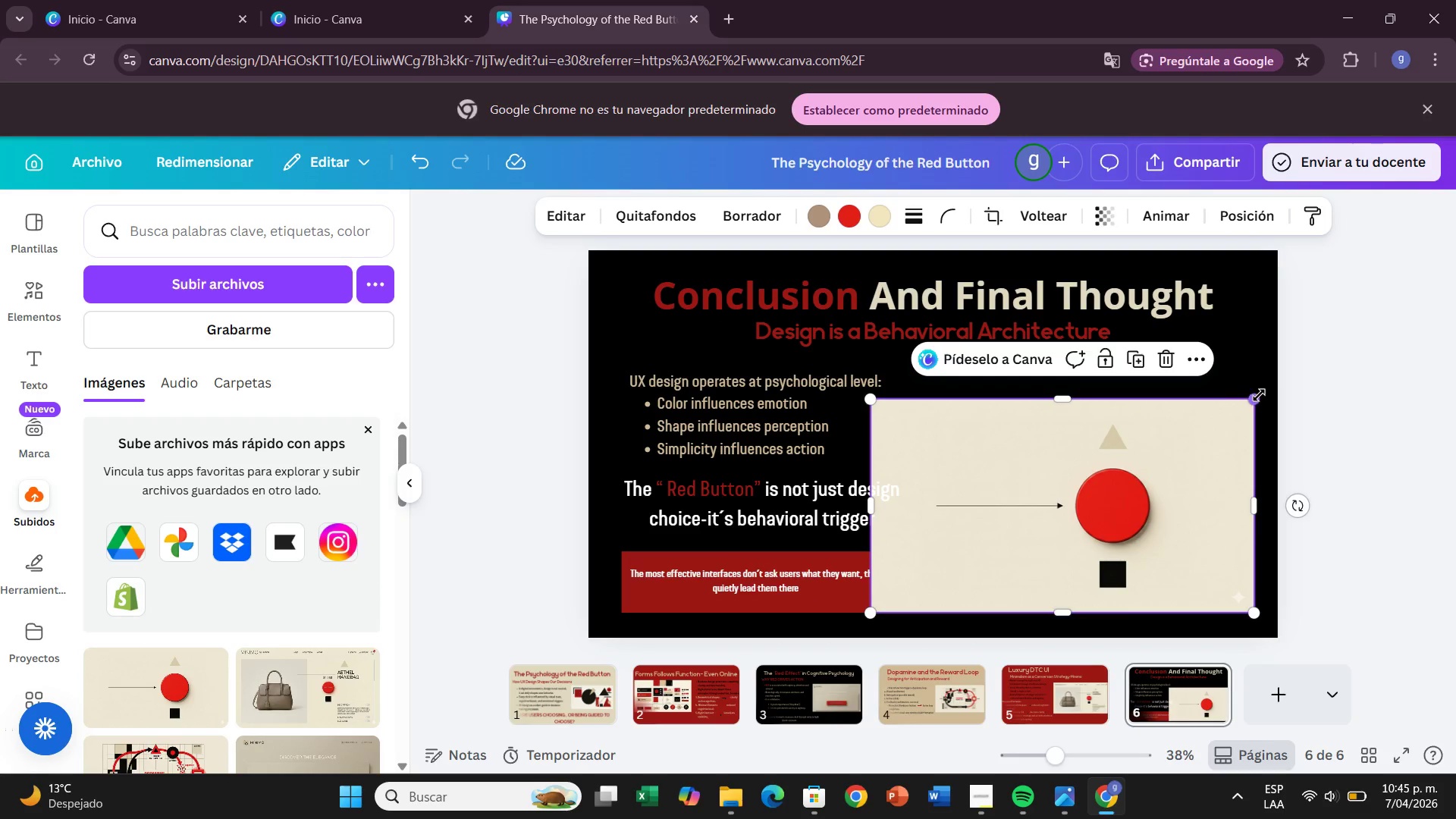 
left_click_drag(start_coordinate=[1259, 395], to_coordinate=[1149, 453])
 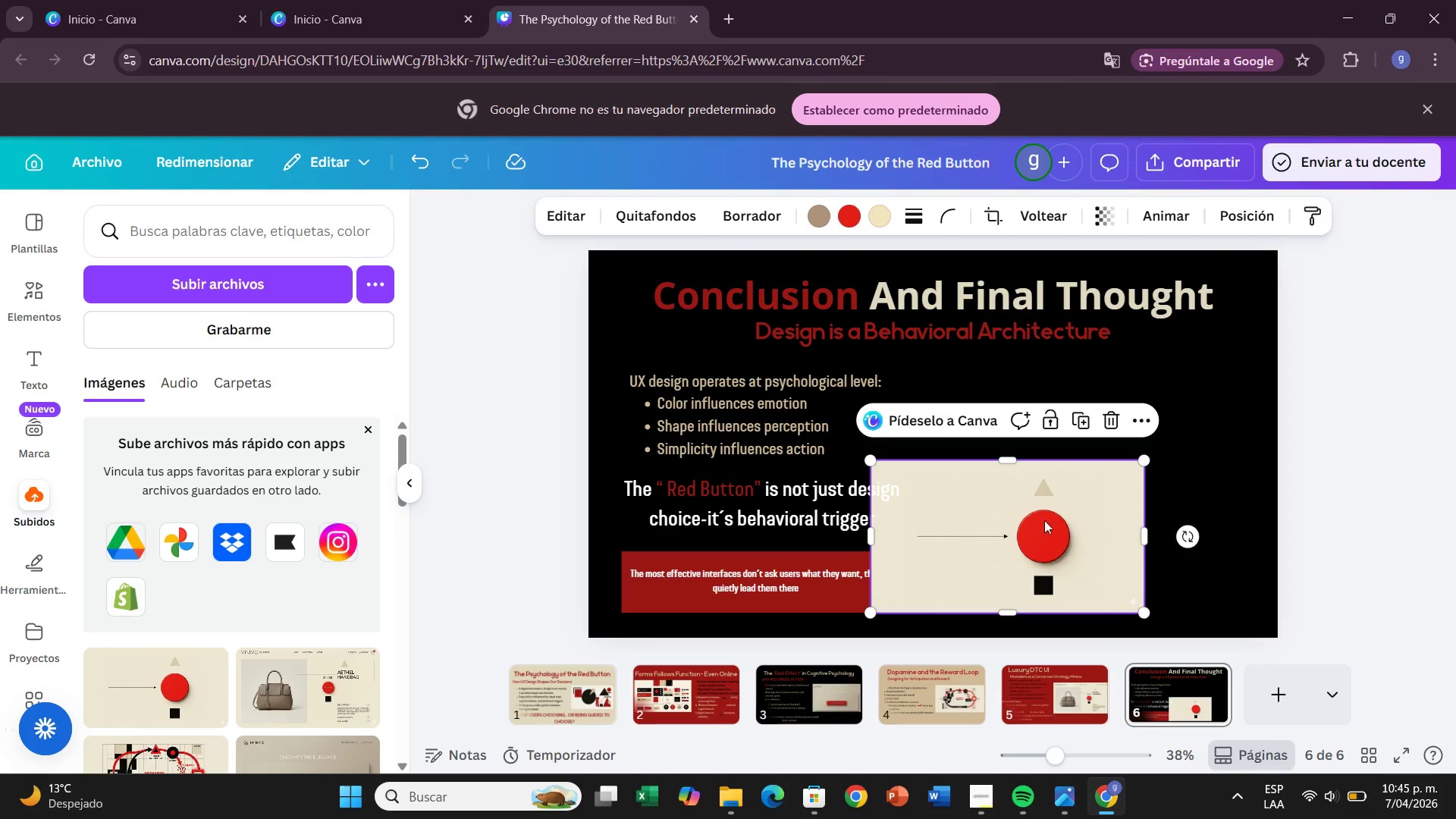 
left_click_drag(start_coordinate=[1042, 520], to_coordinate=[1110, 450])
 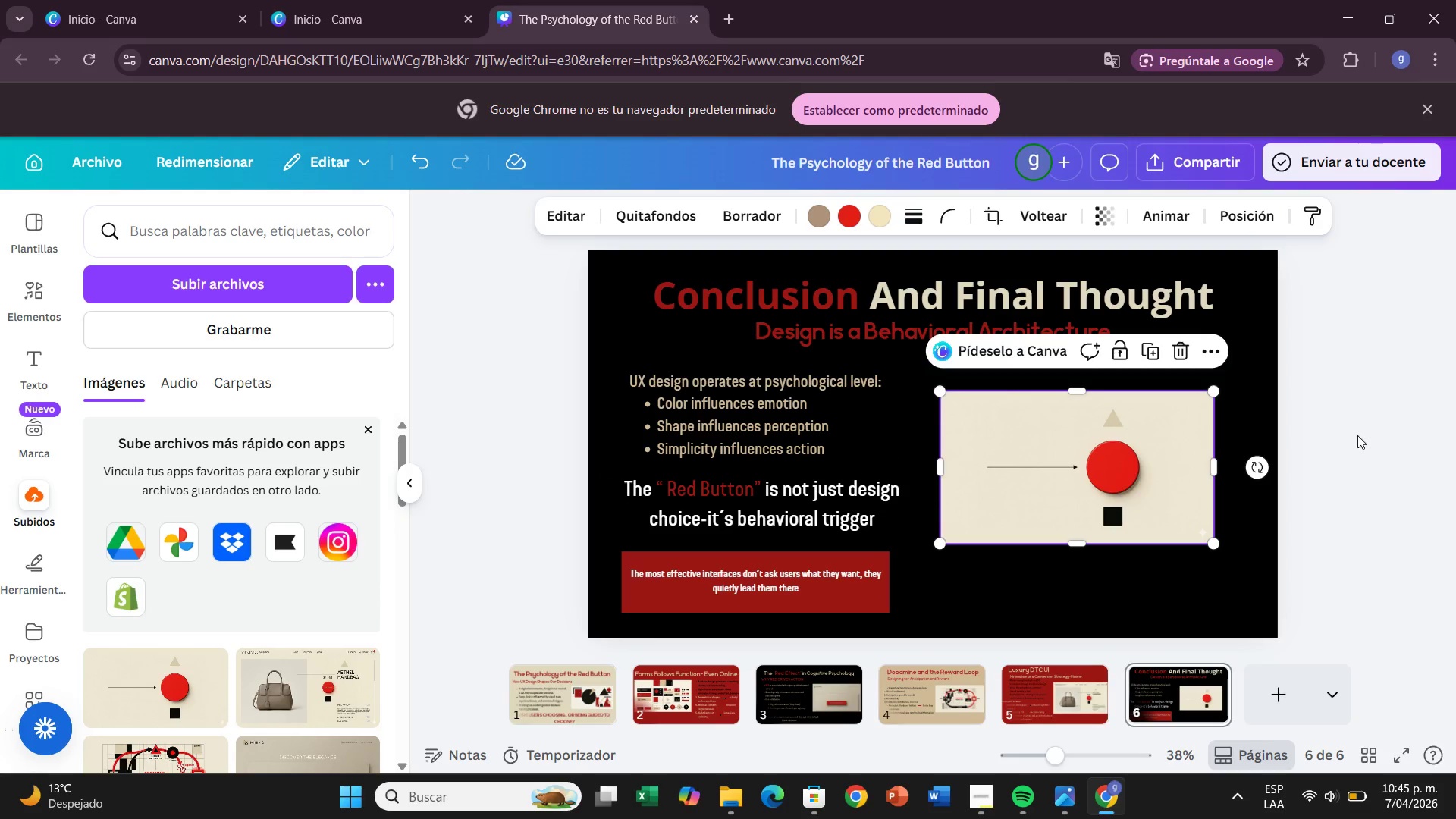 
left_click([1357, 435])
 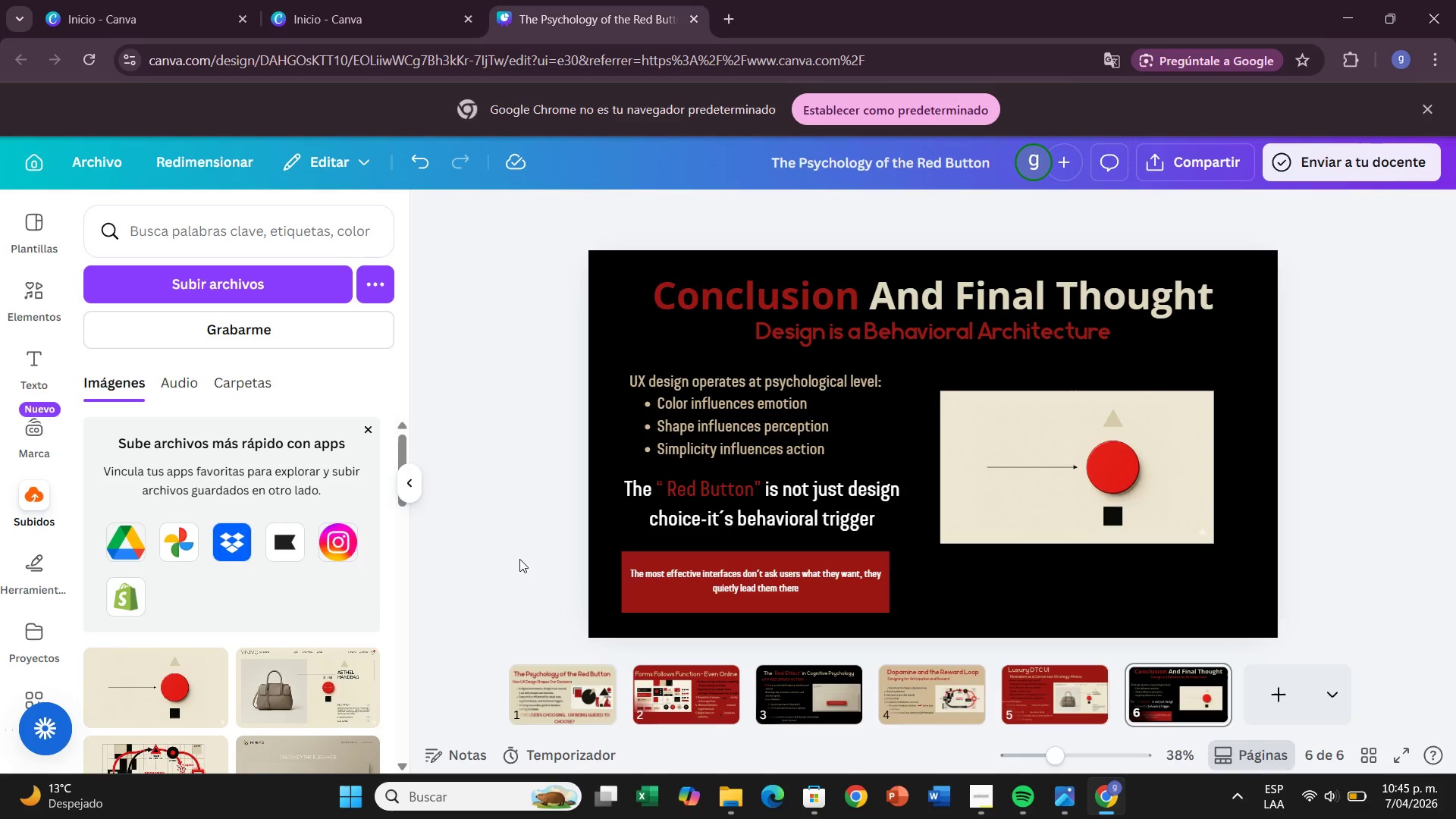 
mouse_move([549, 655])
 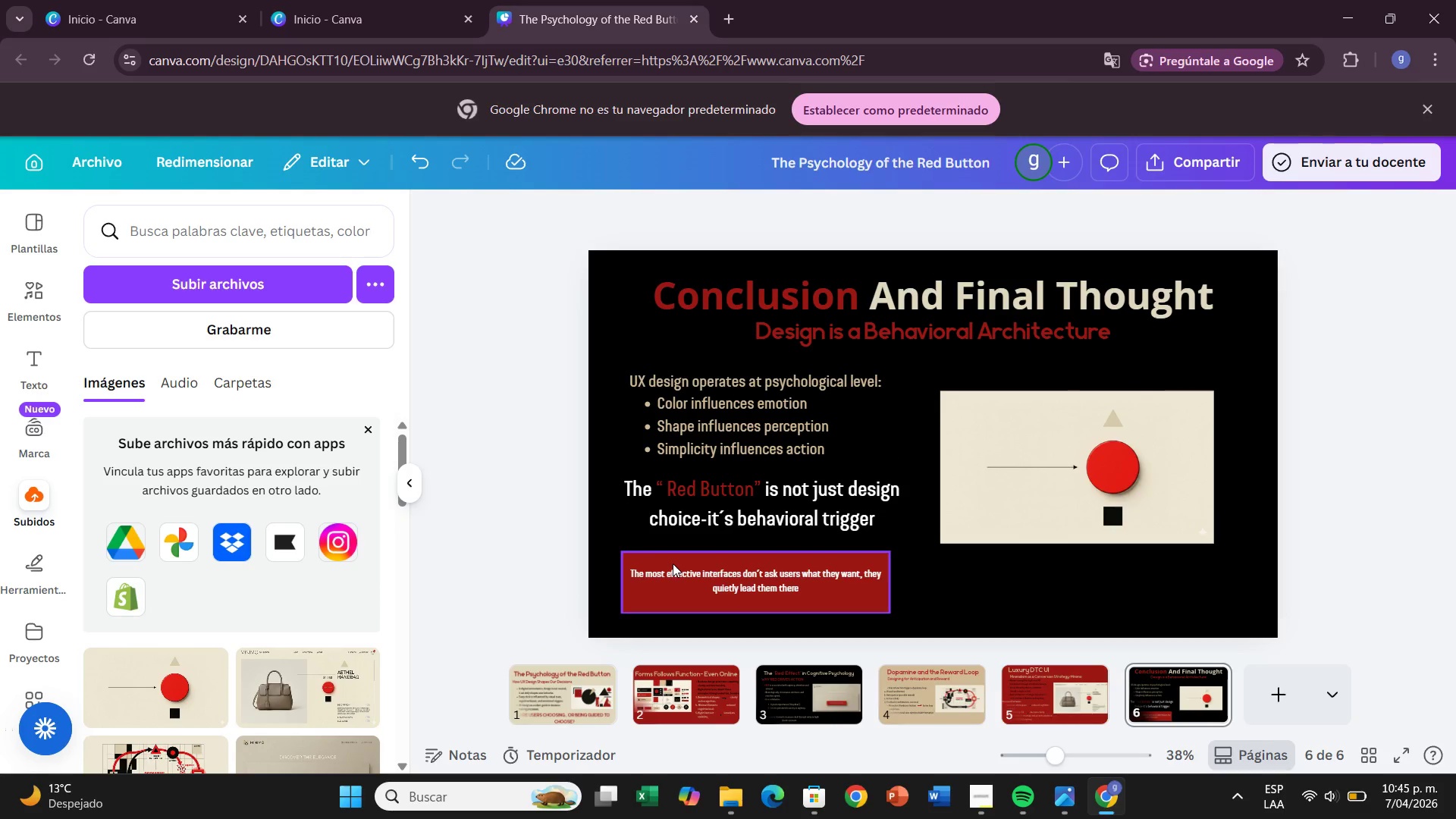 
left_click([673, 563])
 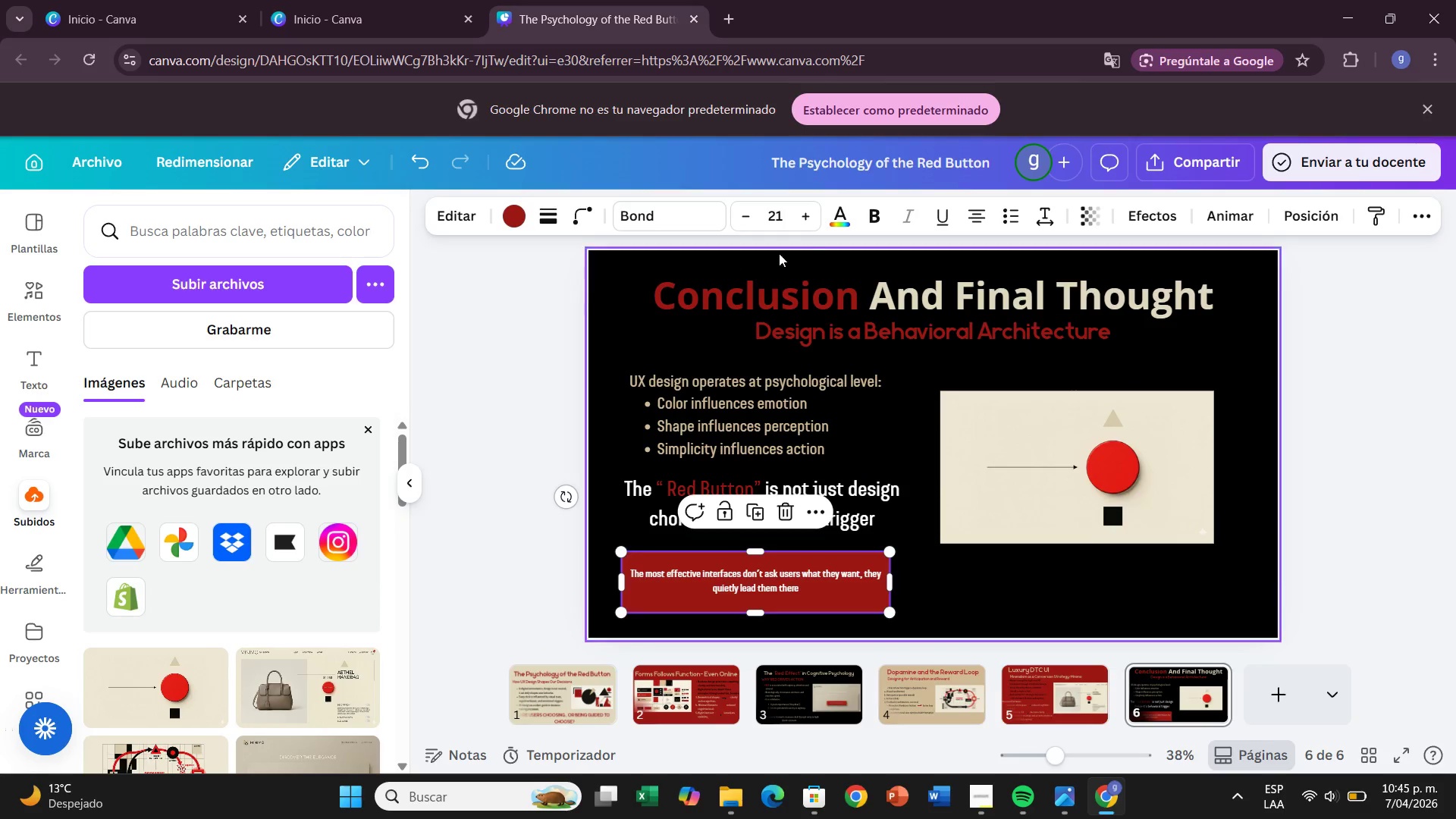 
double_click([808, 219])
 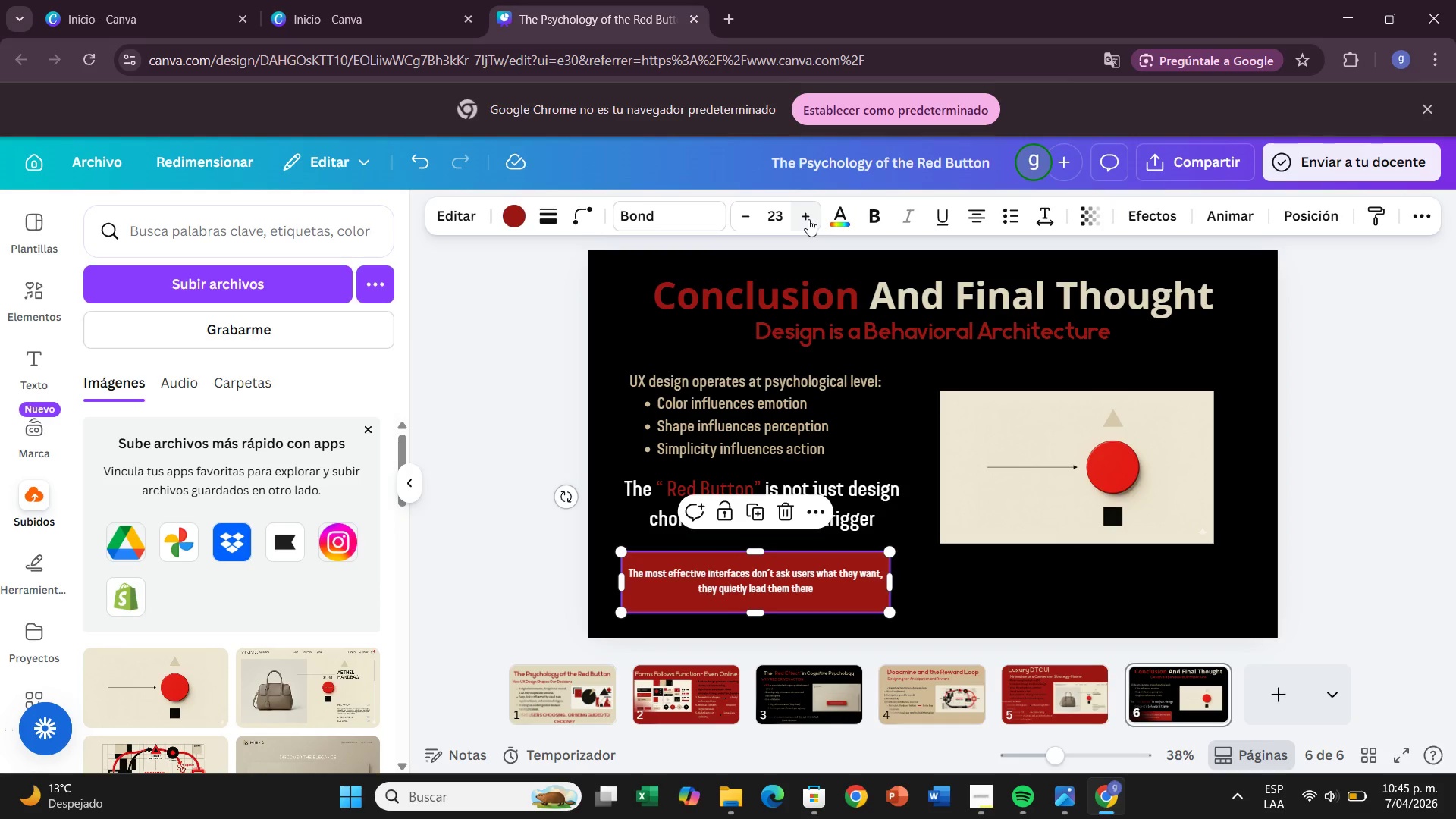 
left_click([808, 219])
 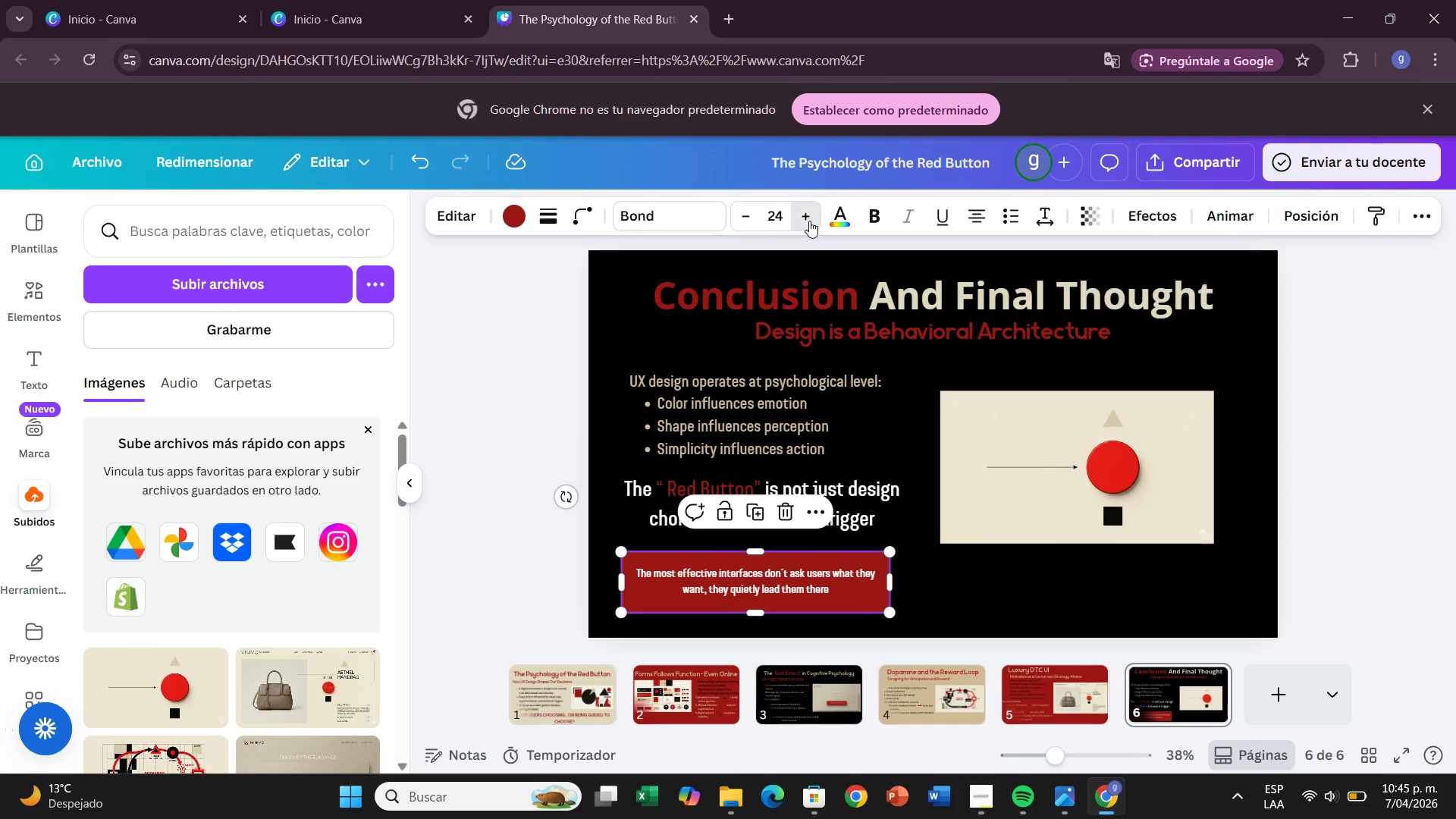 
double_click([809, 221])
 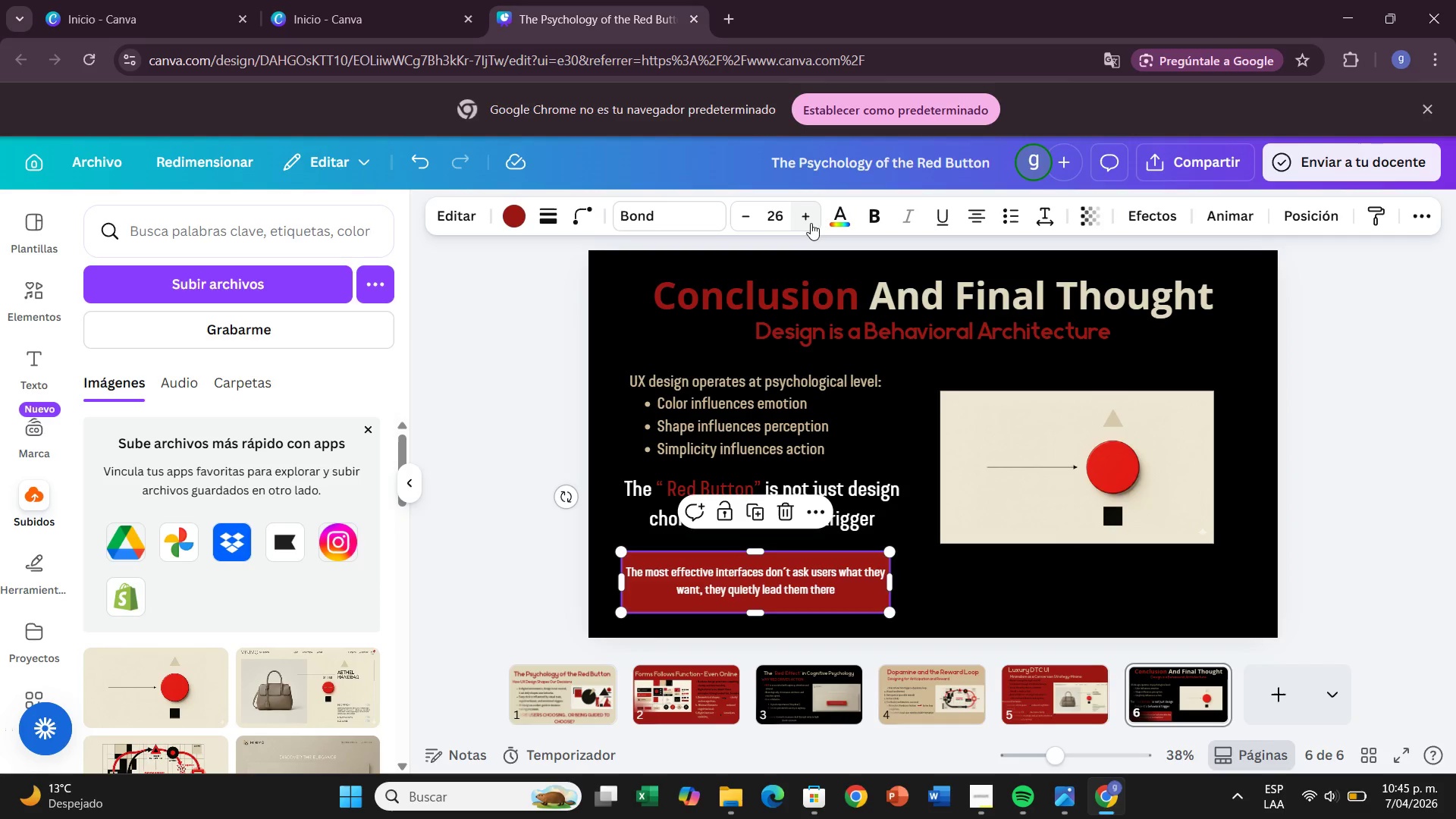 
left_click([811, 223])
 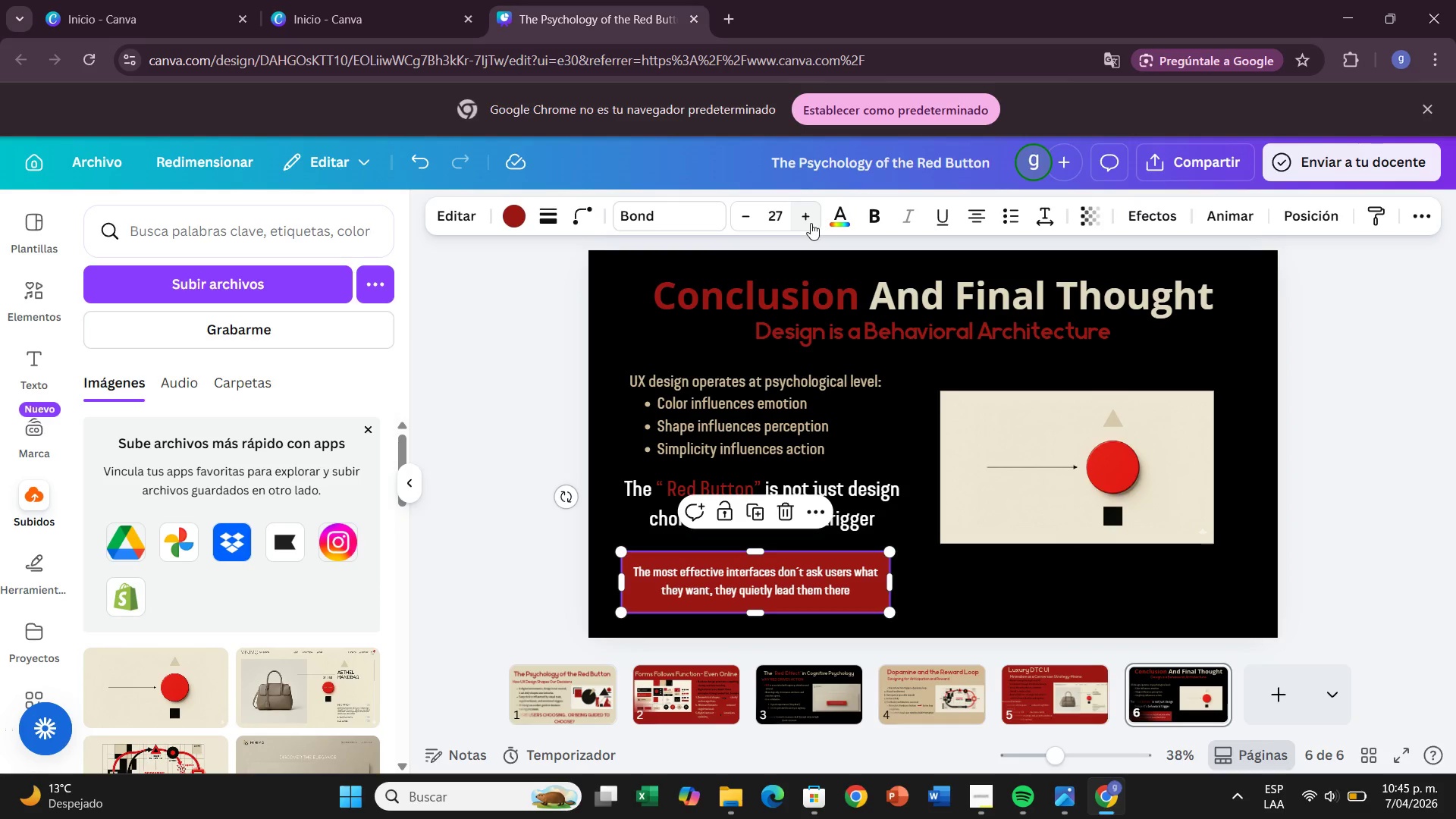 
left_click([811, 223])
 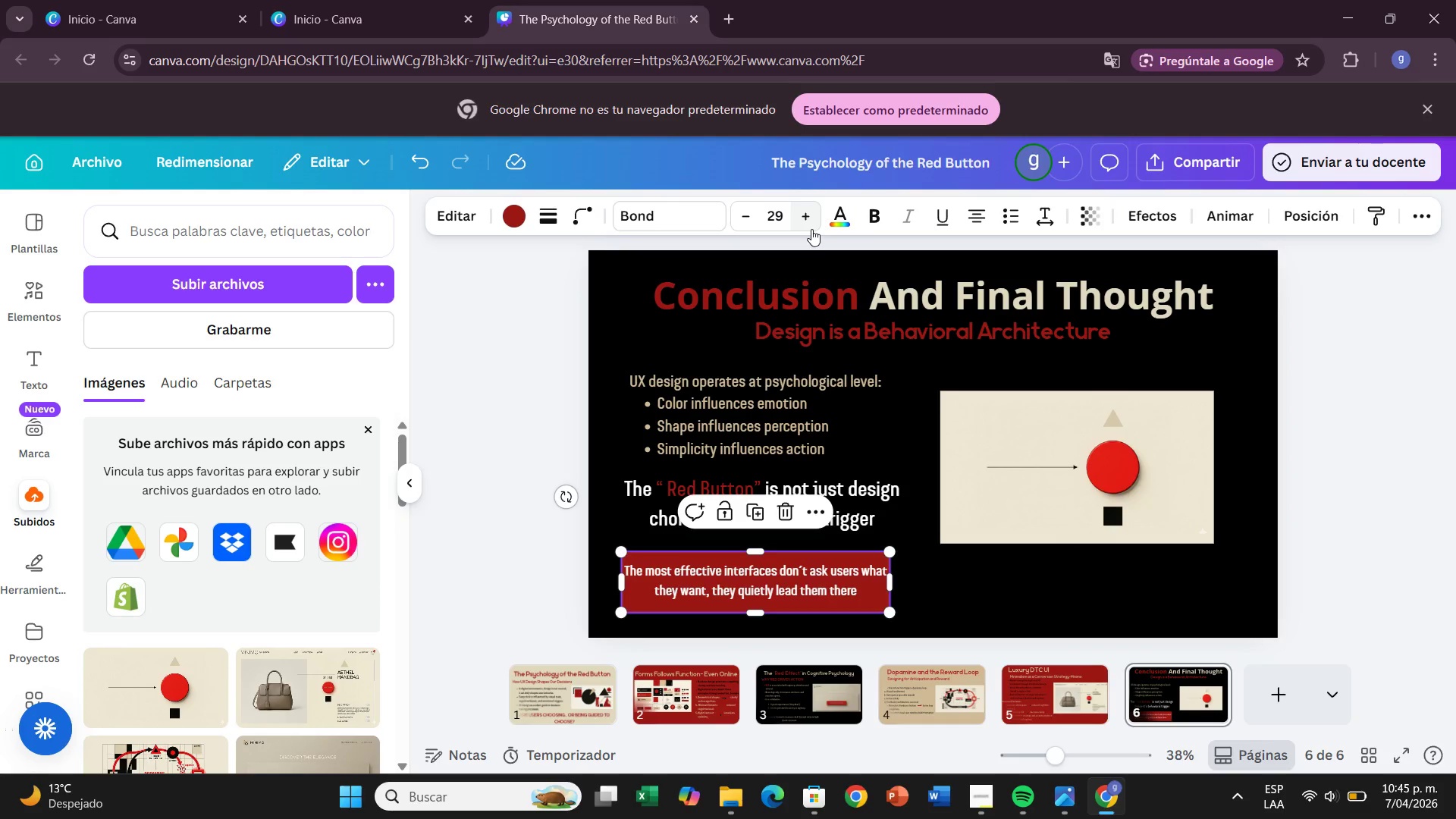 
left_click([1014, 601])
 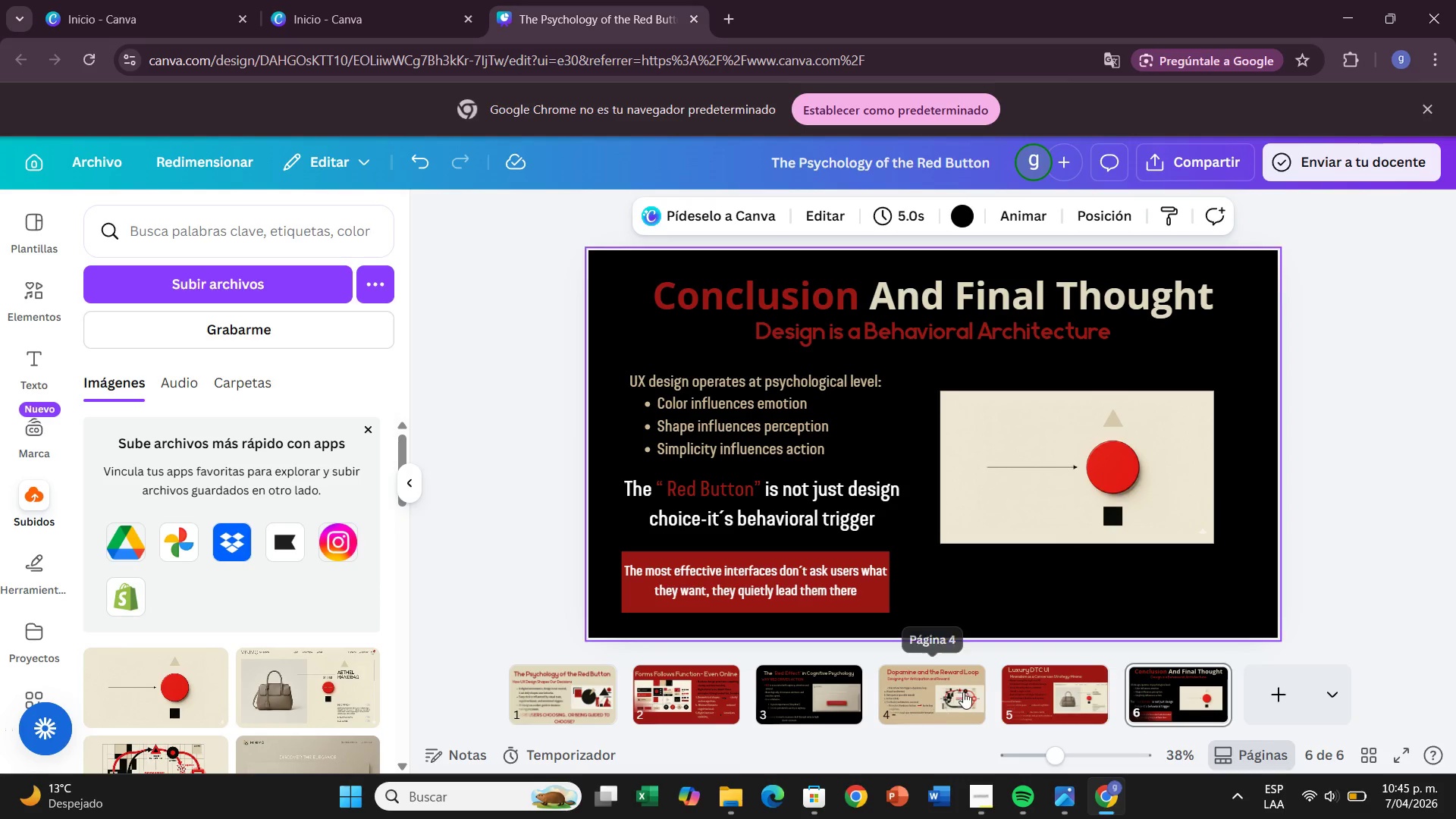 
left_click([961, 691])
 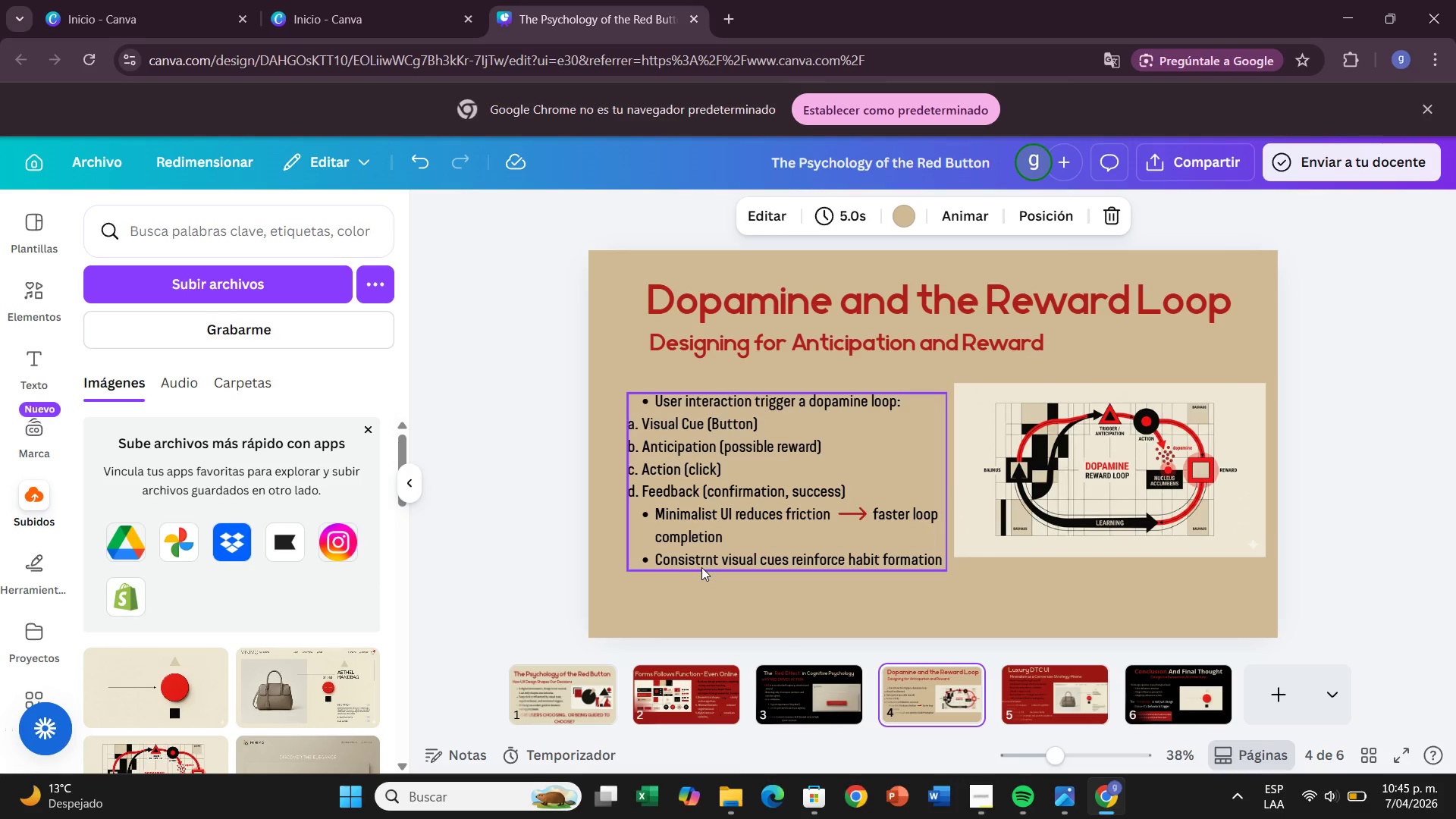 
double_click([702, 565])
 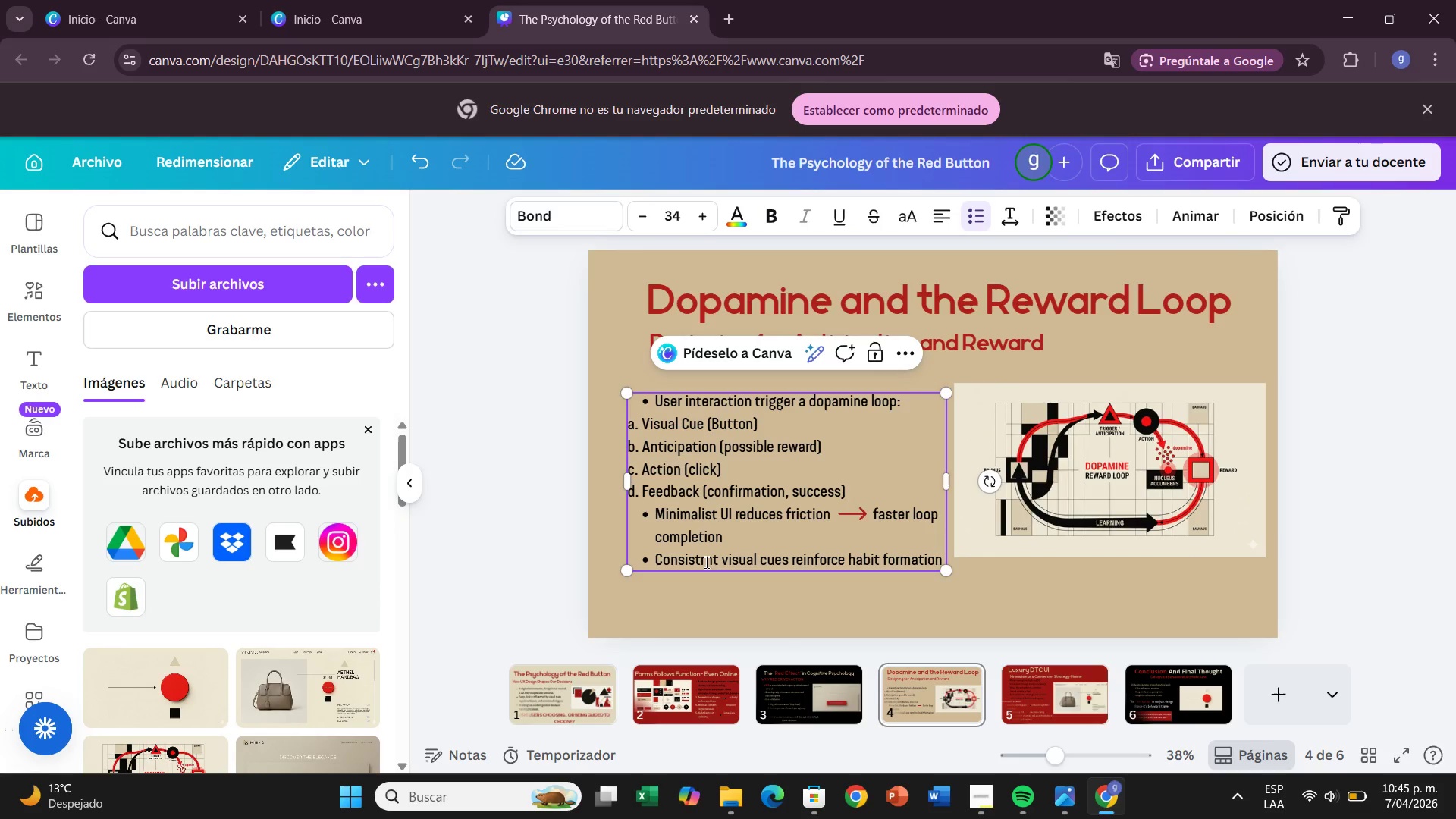 
left_click([707, 562])
 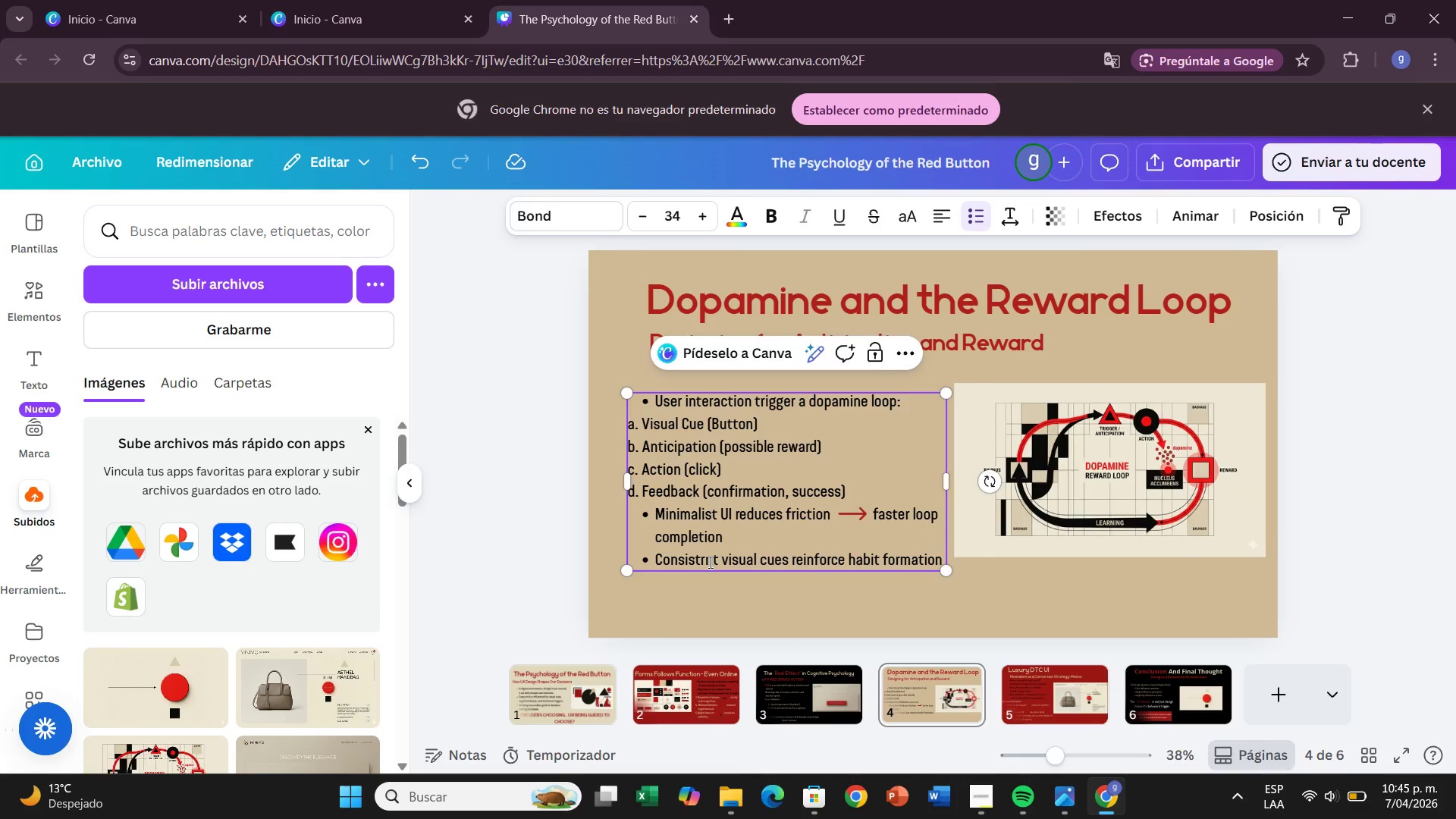 
key(Backspace)
 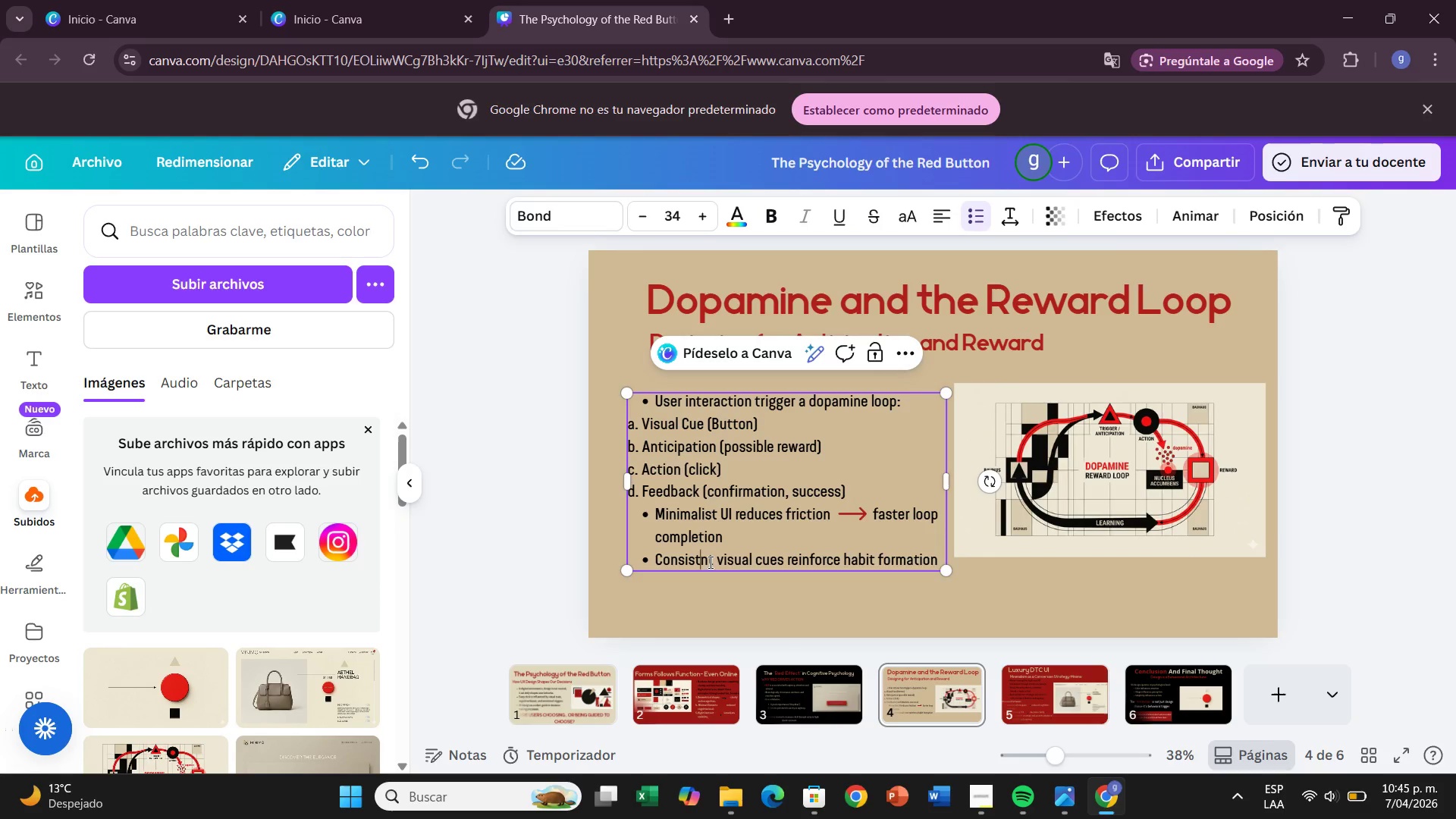 
key(E)
 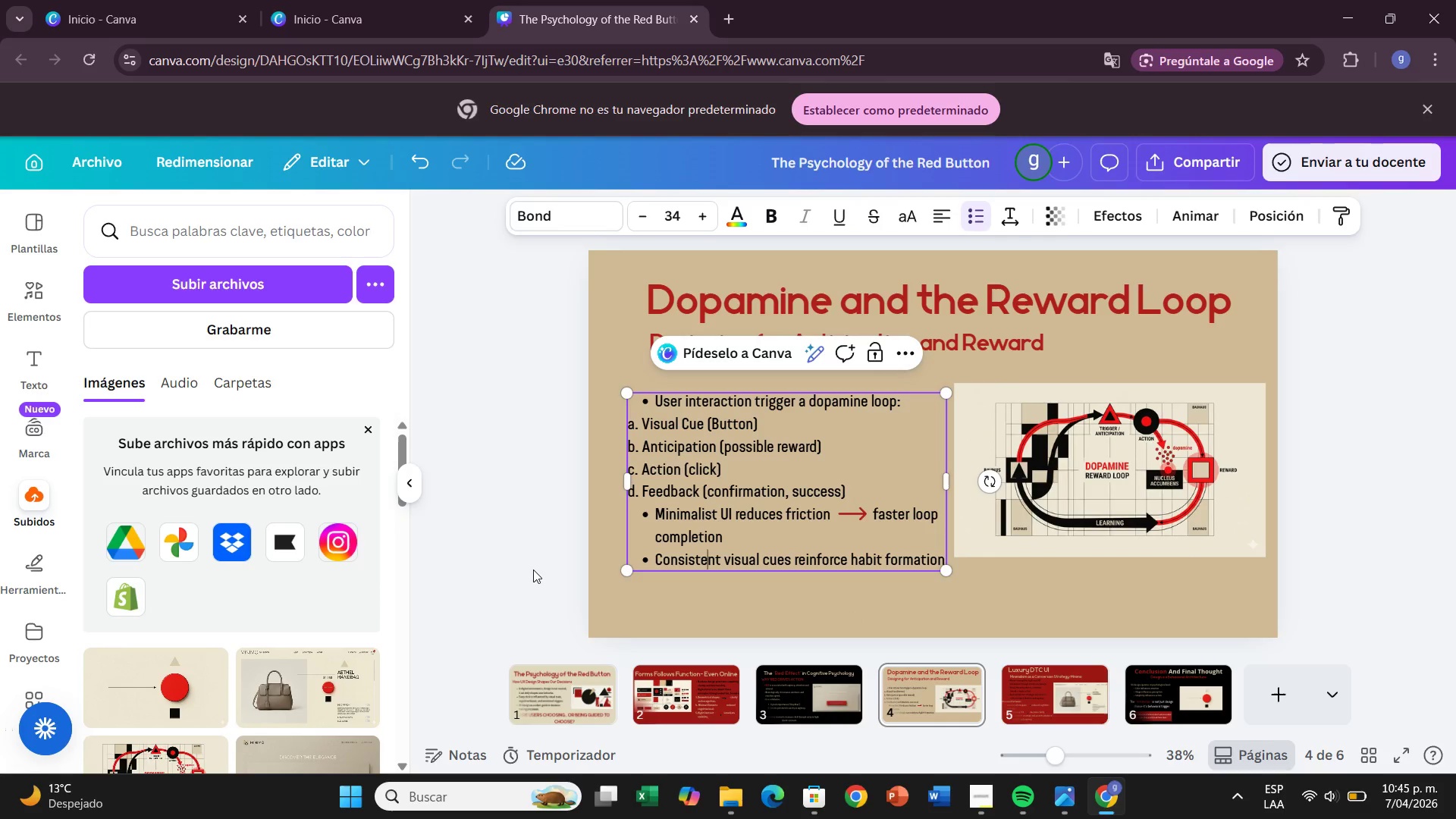 
left_click([533, 570])
 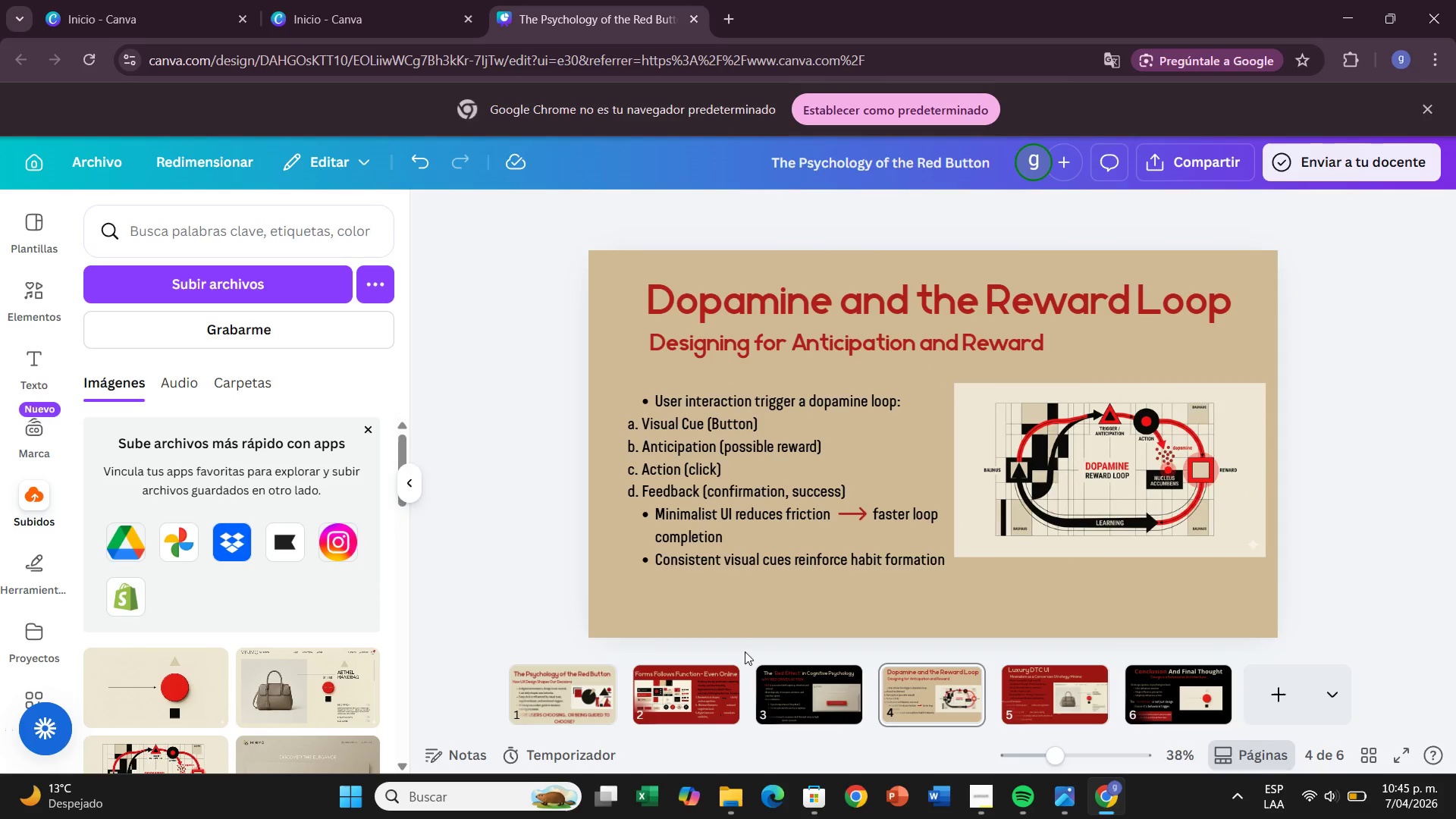 
mouse_move([789, 690])
 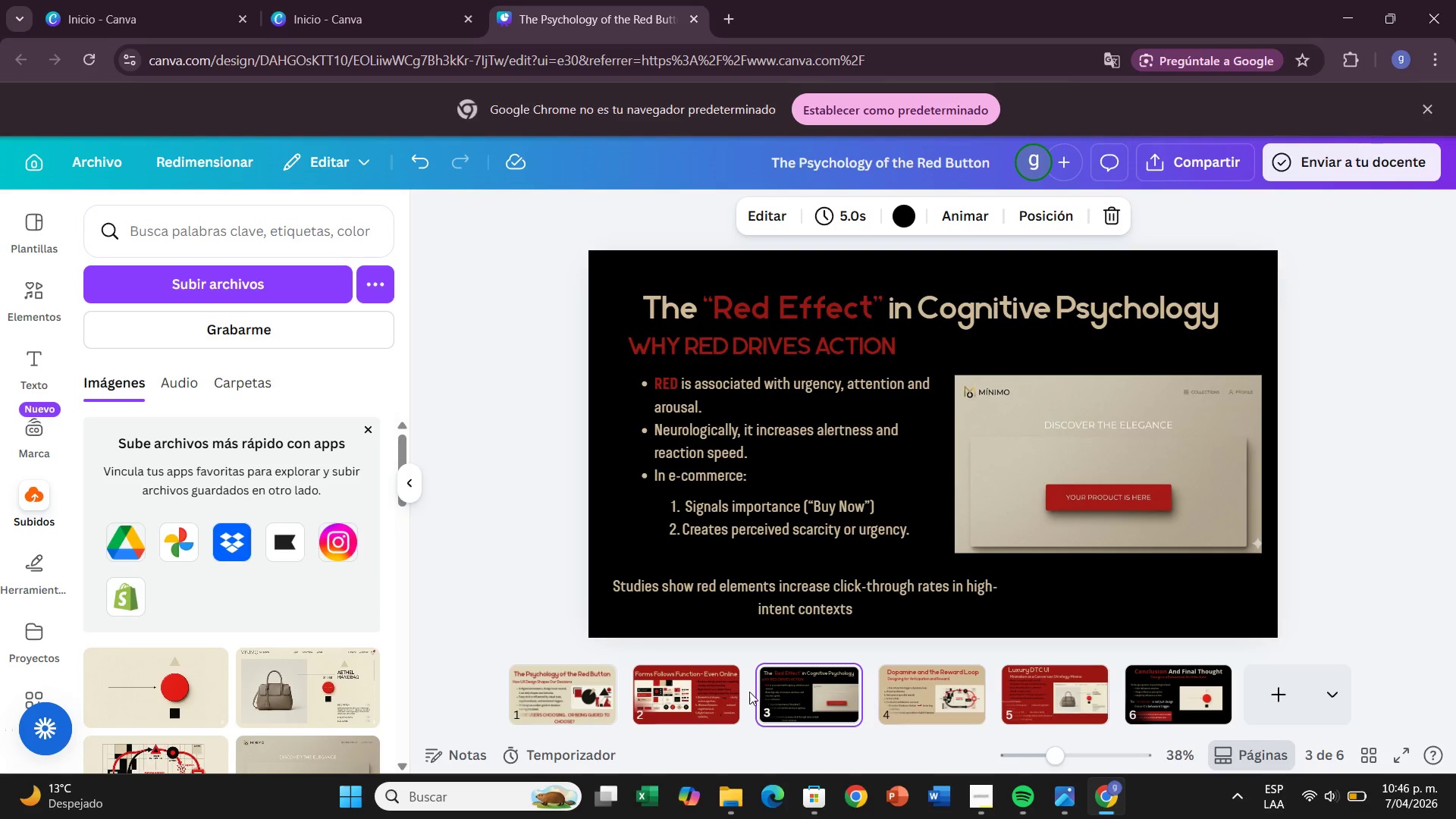 
mouse_move([723, 687])
 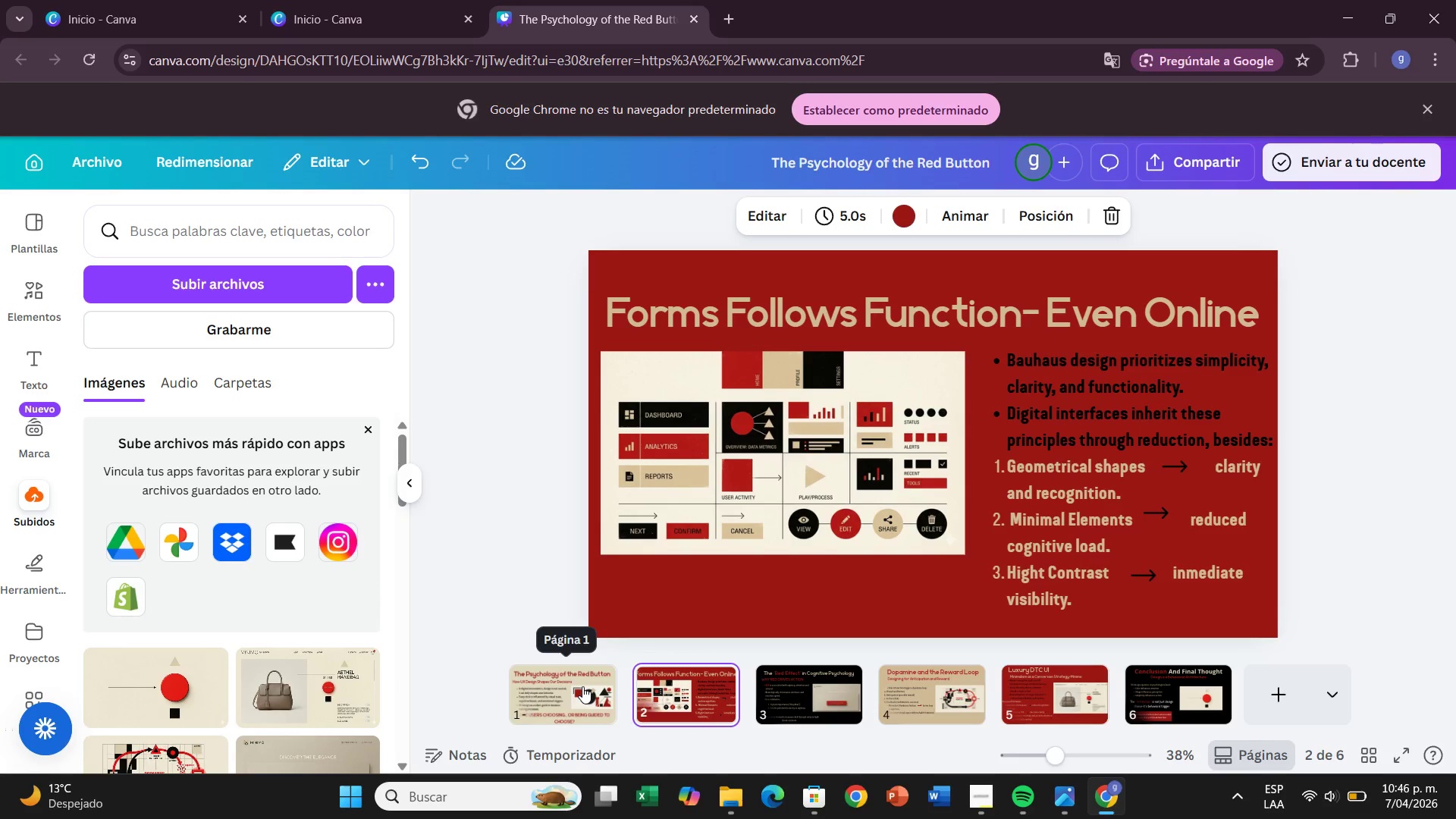 